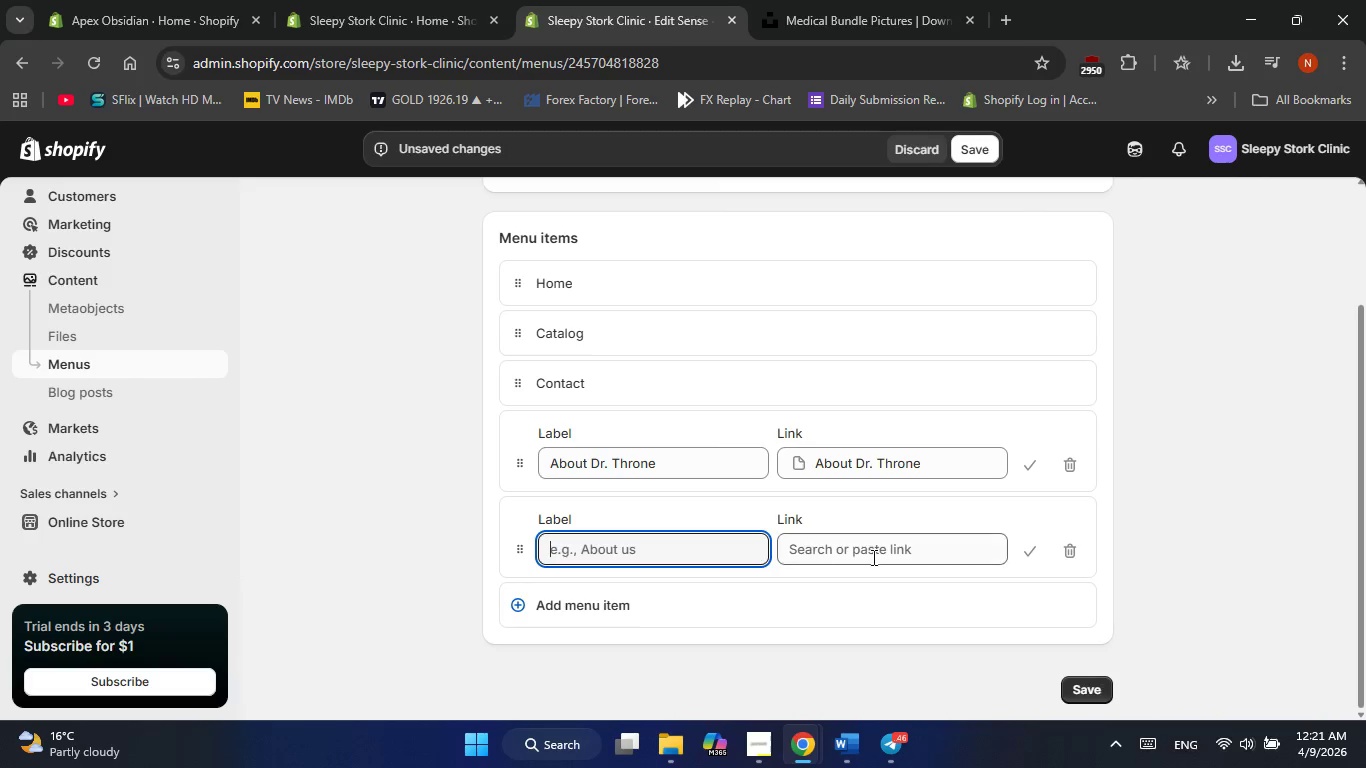 
left_click([885, 557])
 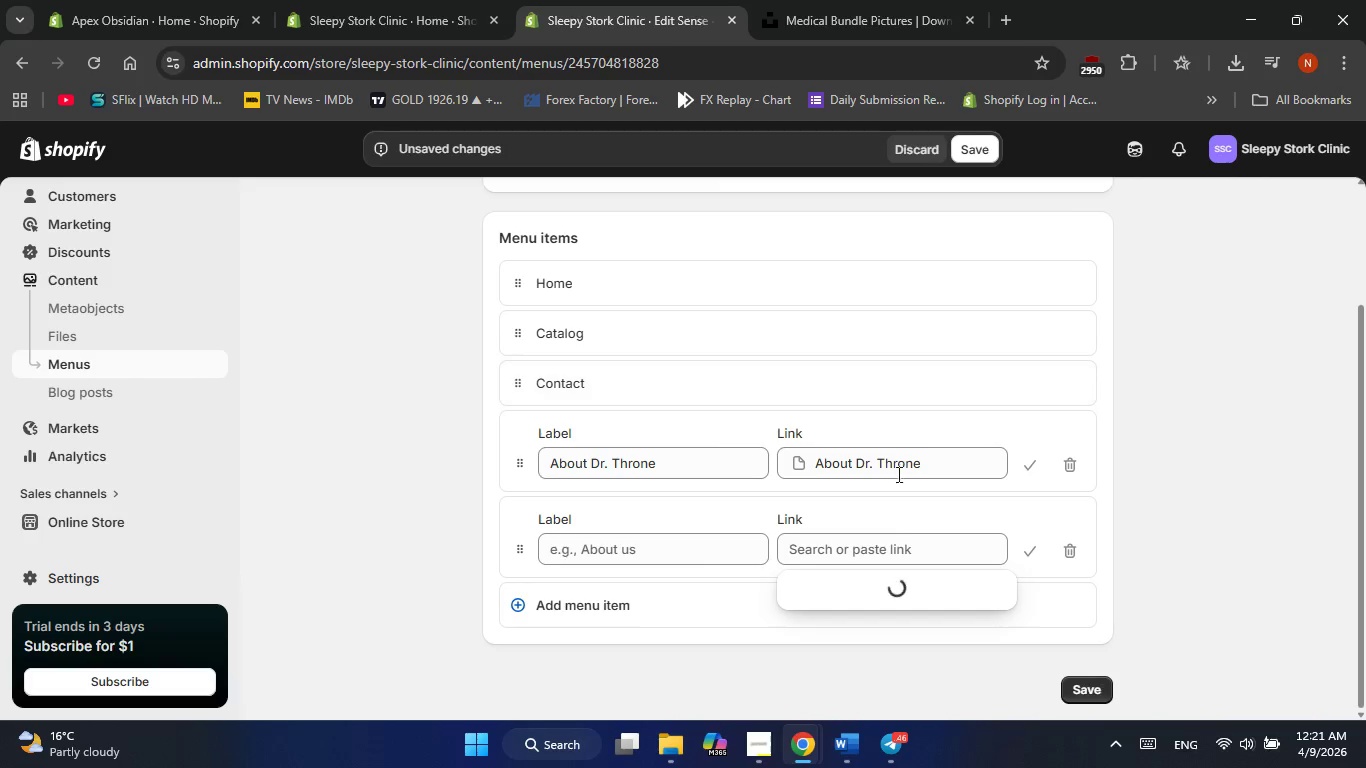 
left_click([889, 553])
 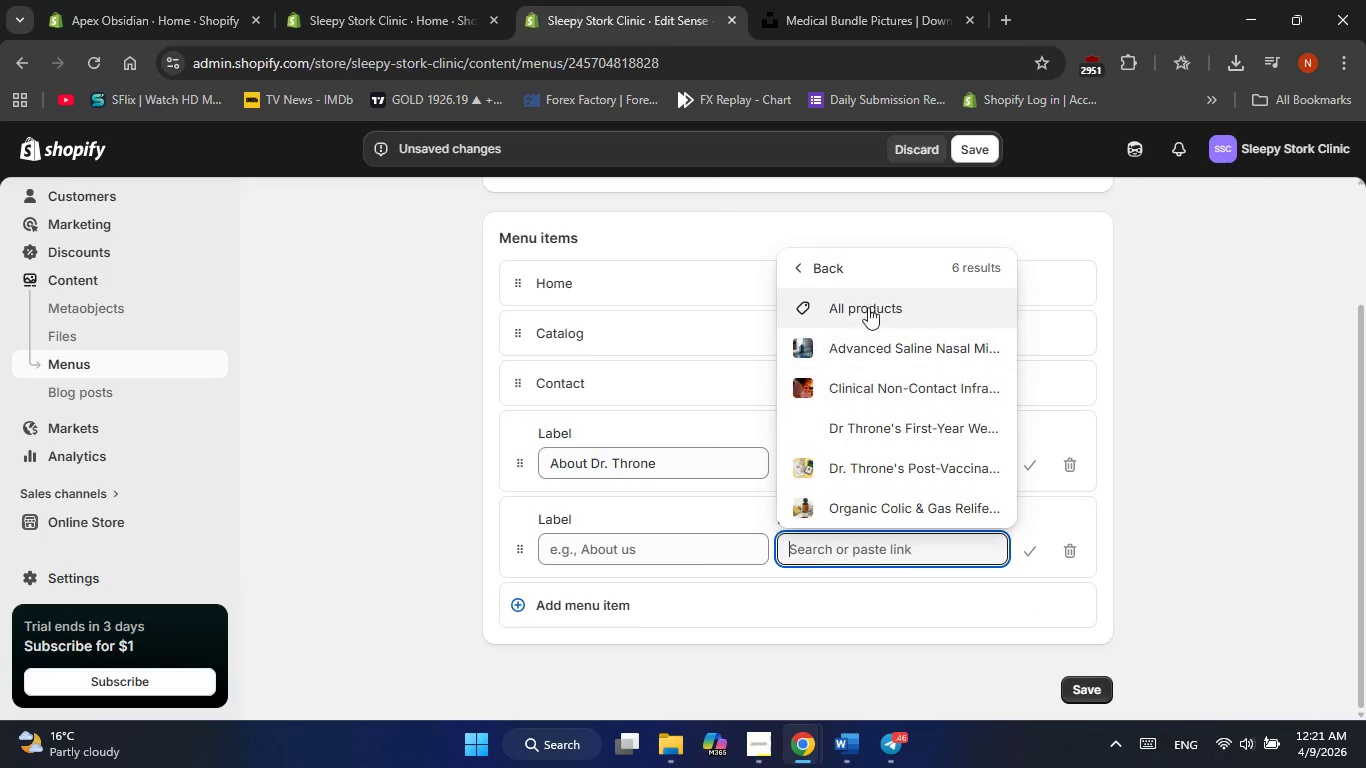 
left_click([827, 264])
 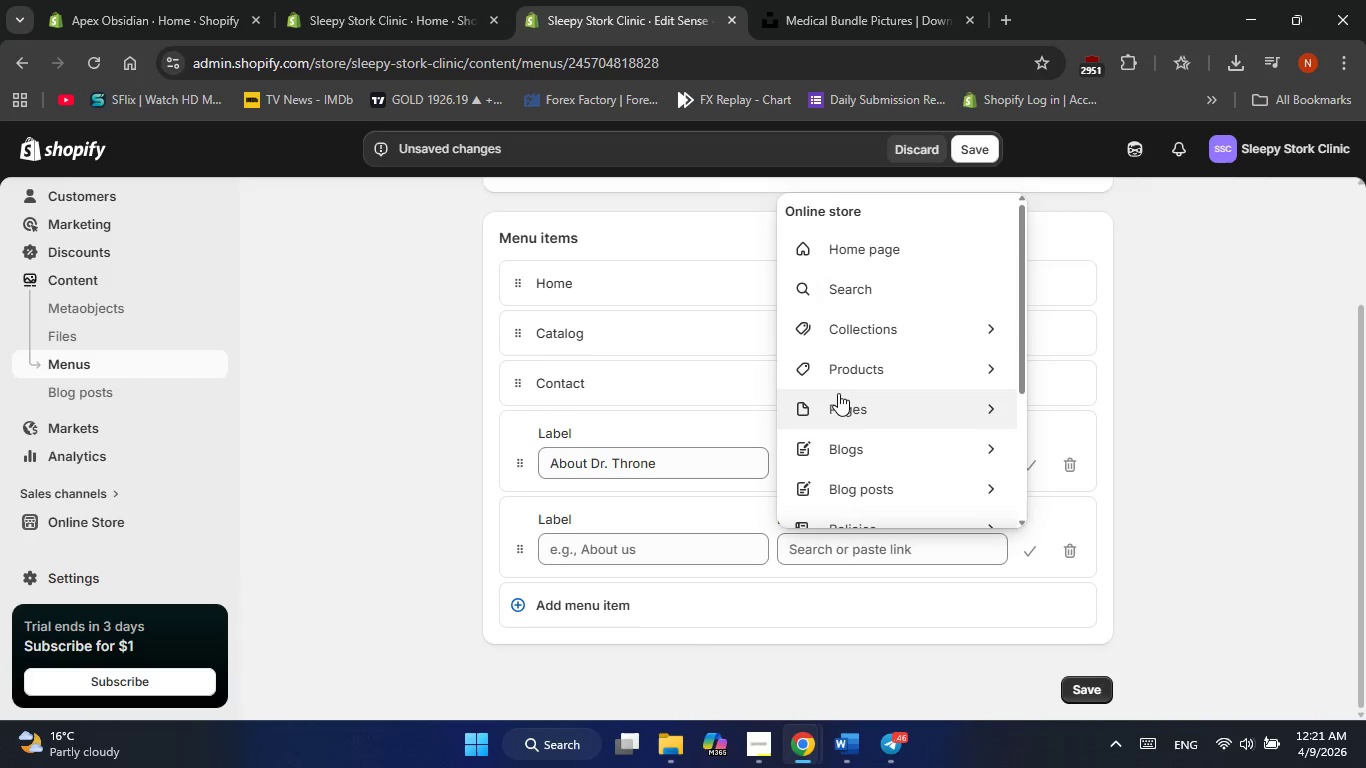 
left_click([838, 397])
 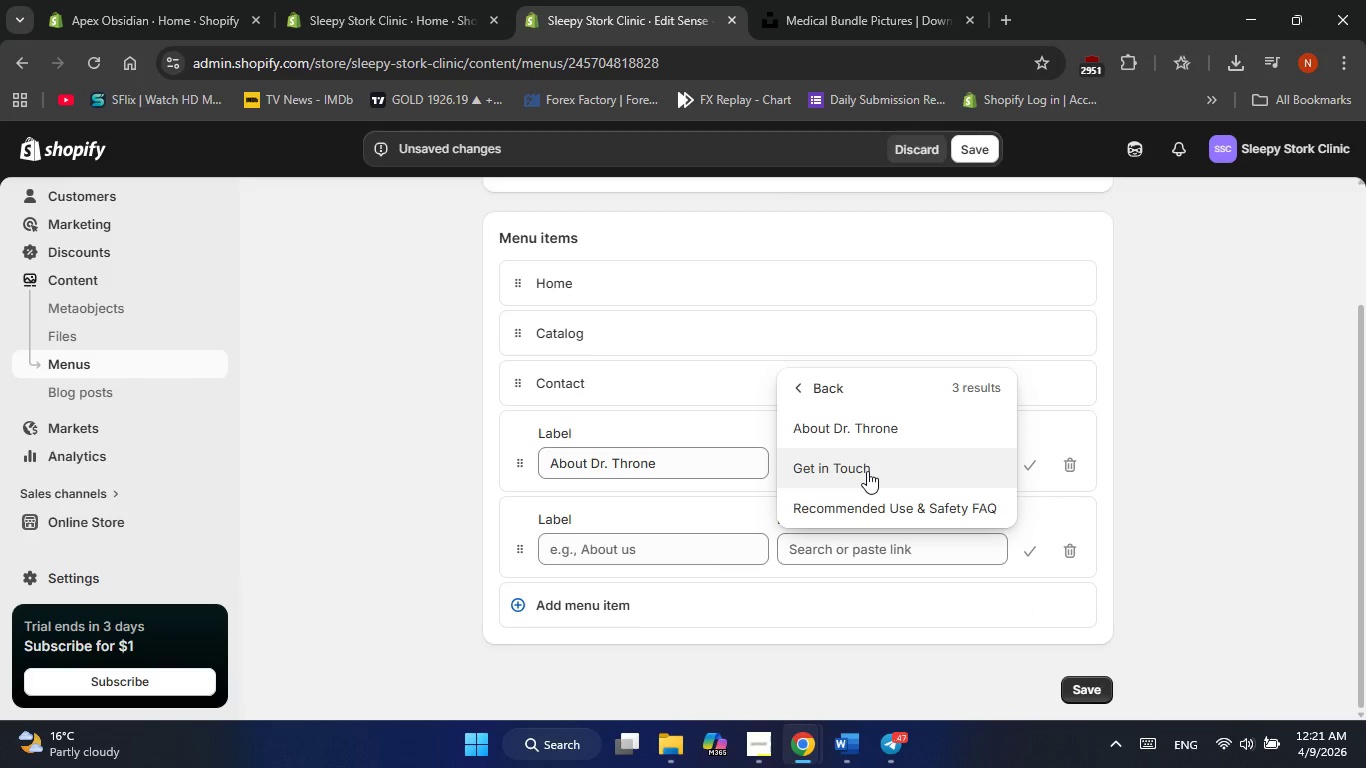 
left_click([867, 471])
 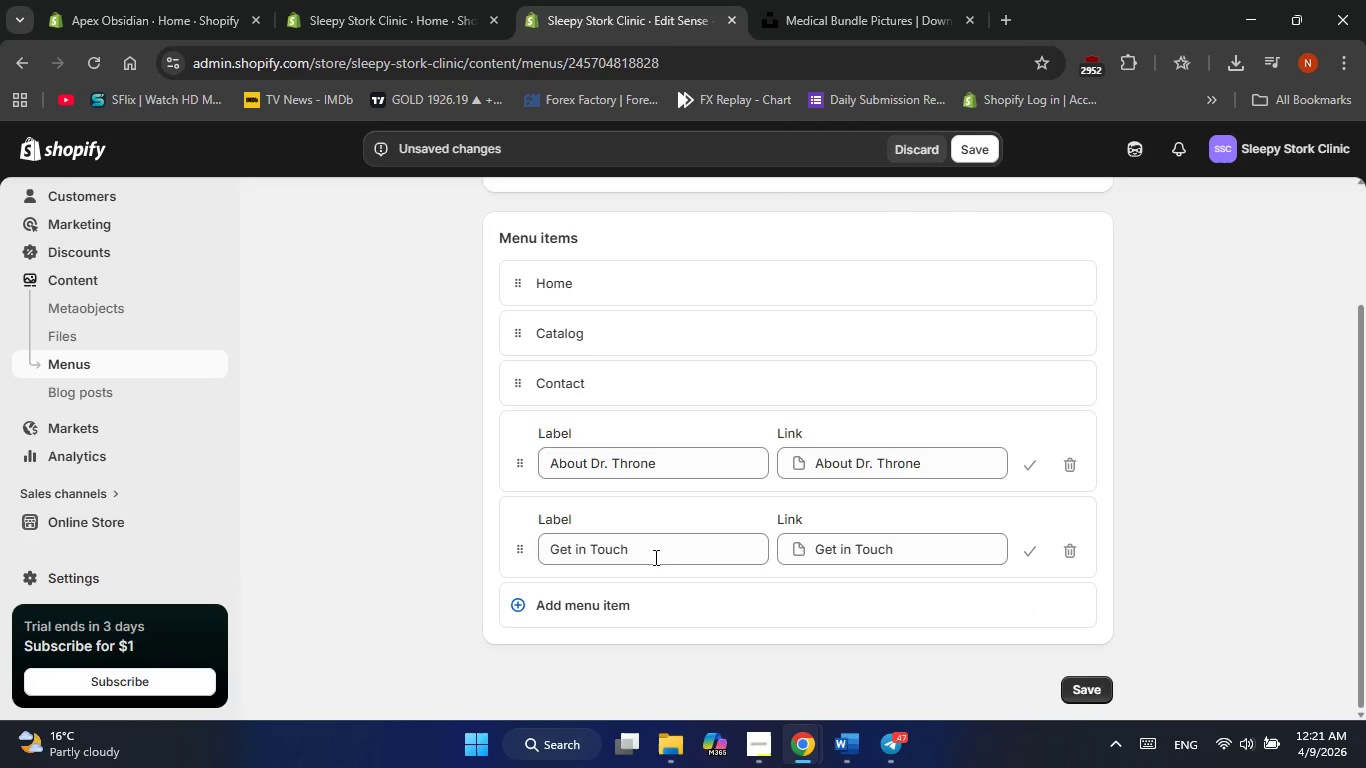 
left_click([640, 546])
 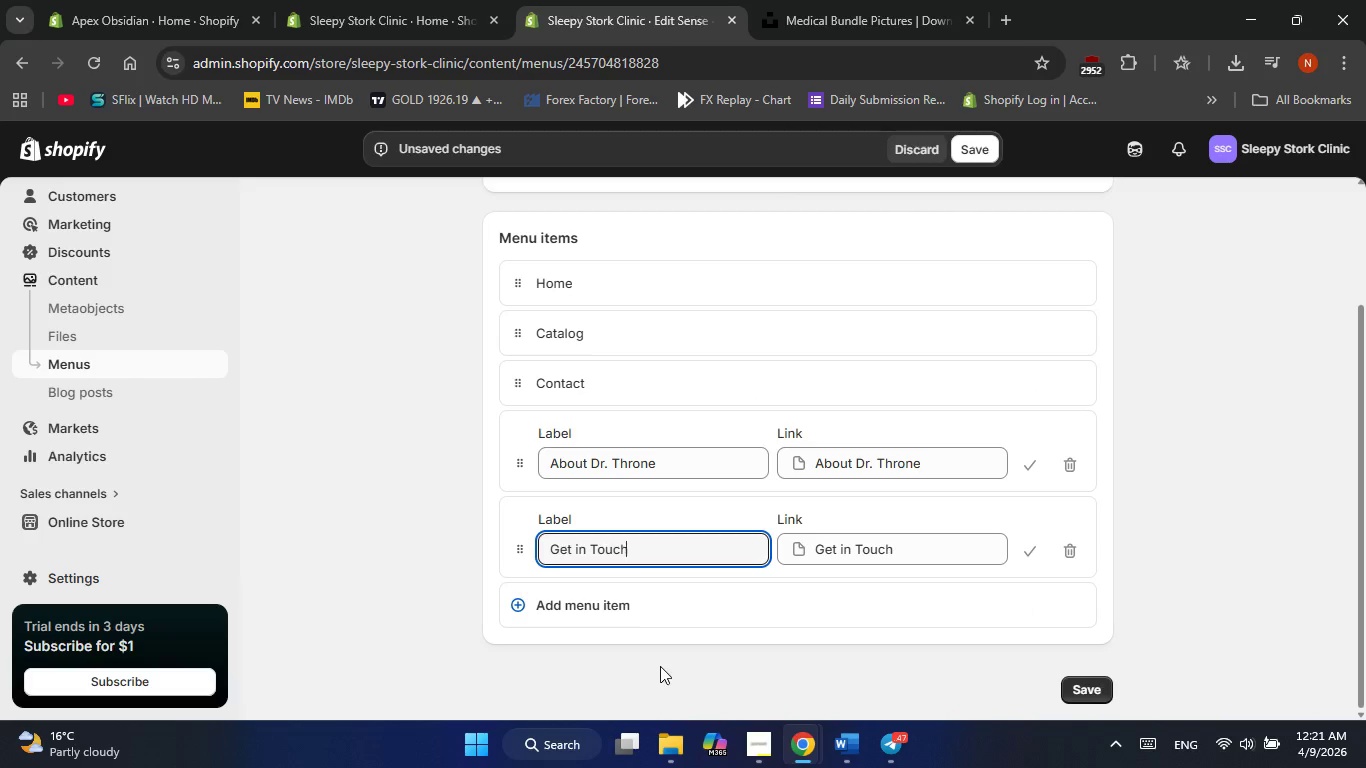 
left_click([660, 666])
 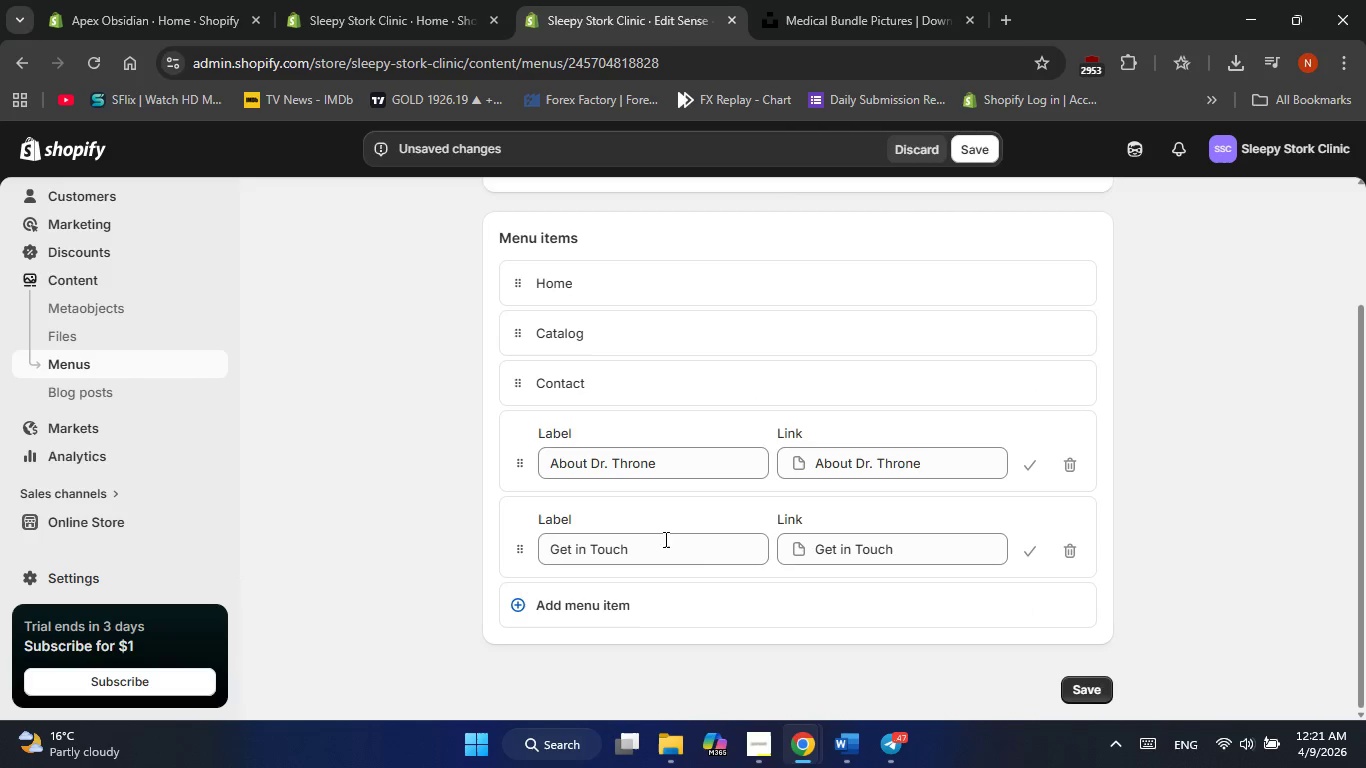 
double_click([662, 545])
 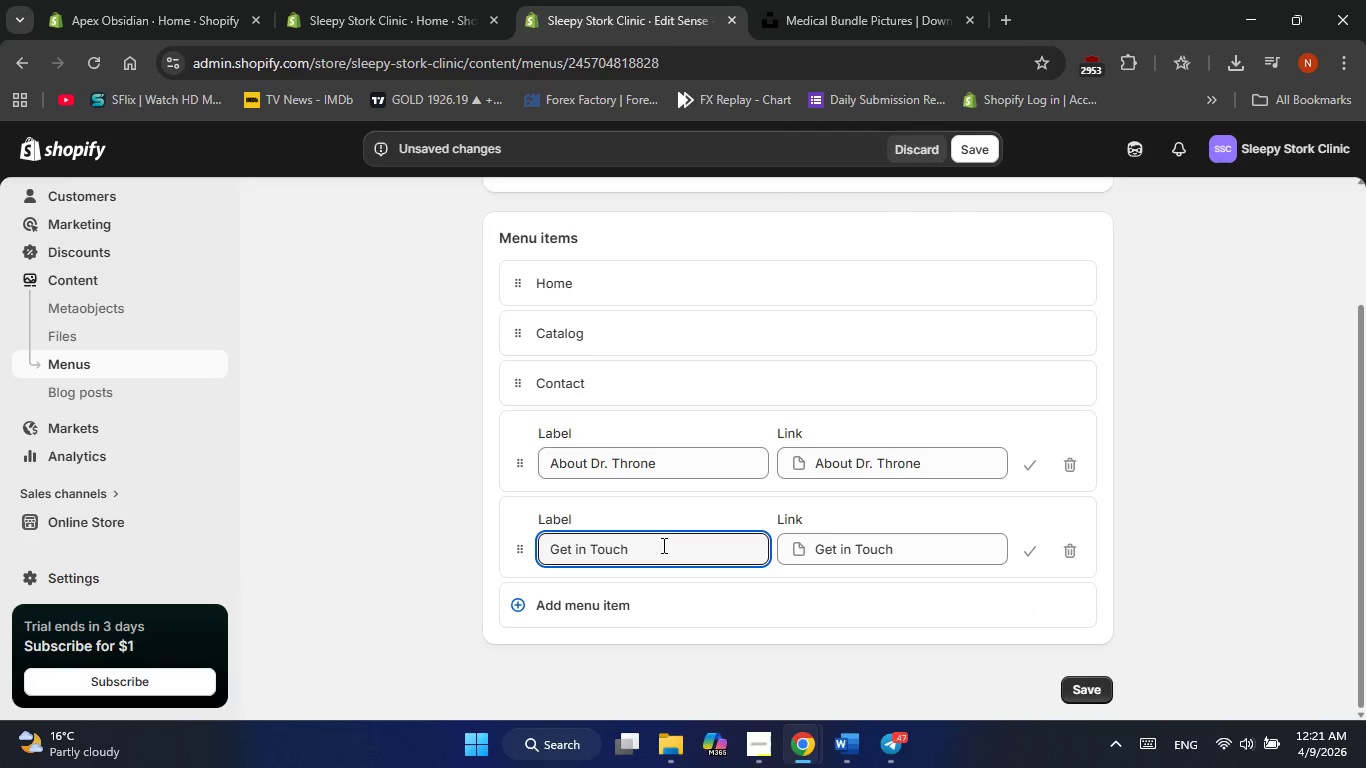 
double_click([662, 545])
 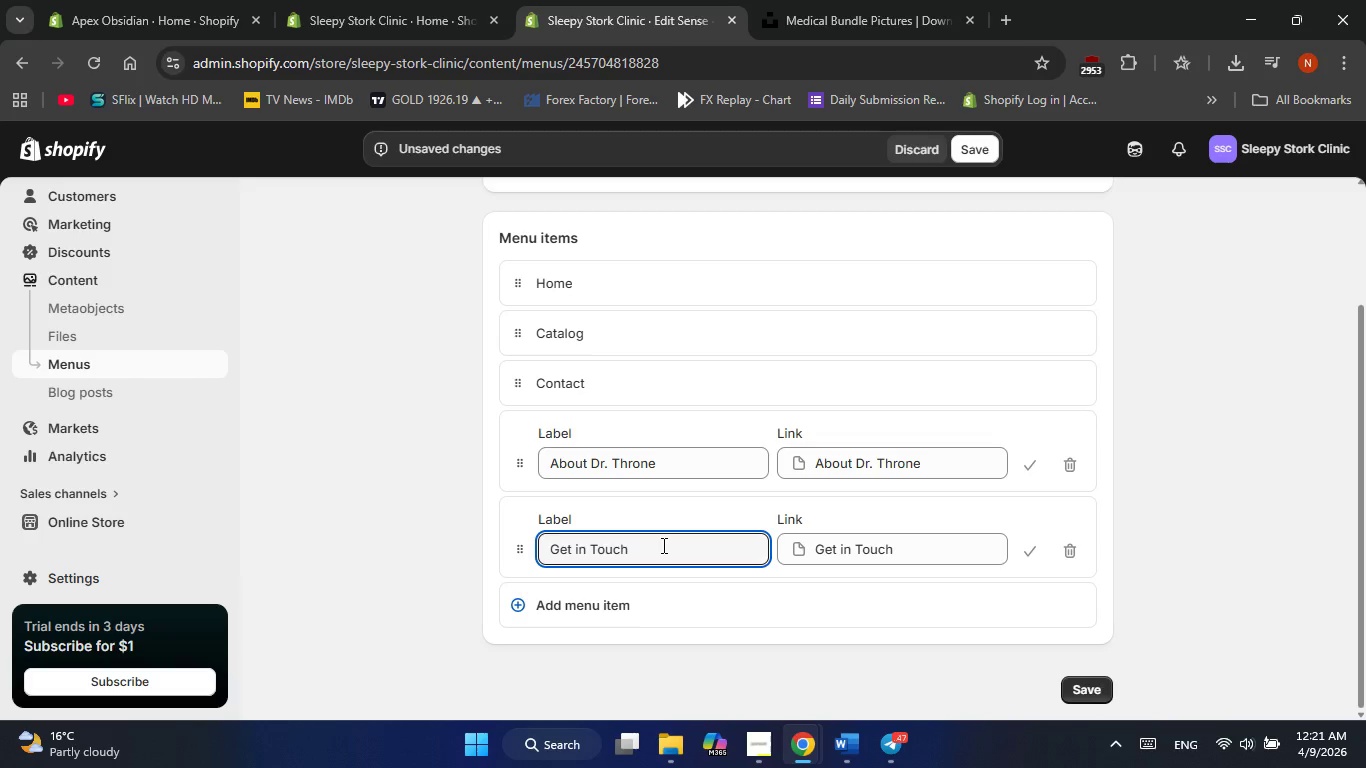 
double_click([662, 545])
 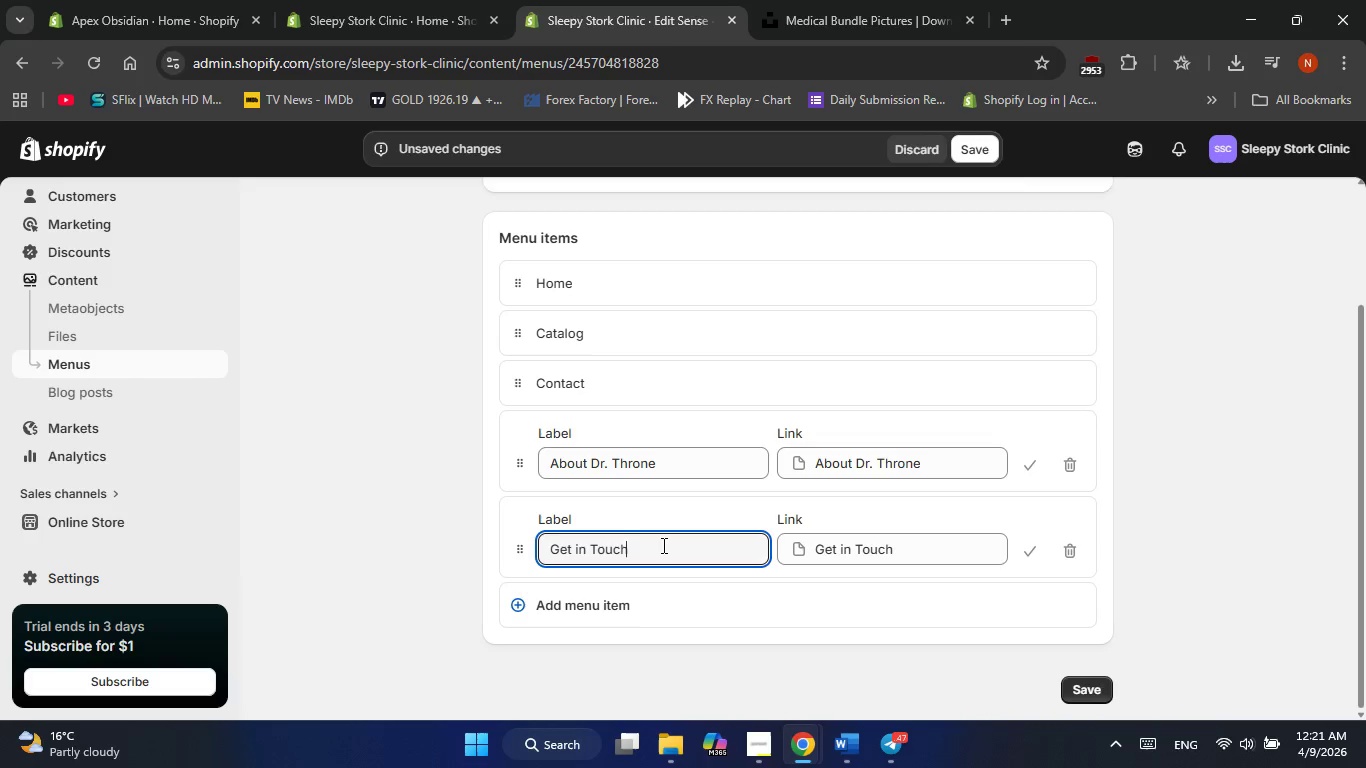 
hold_key(key=Backspace, duration=1.05)
 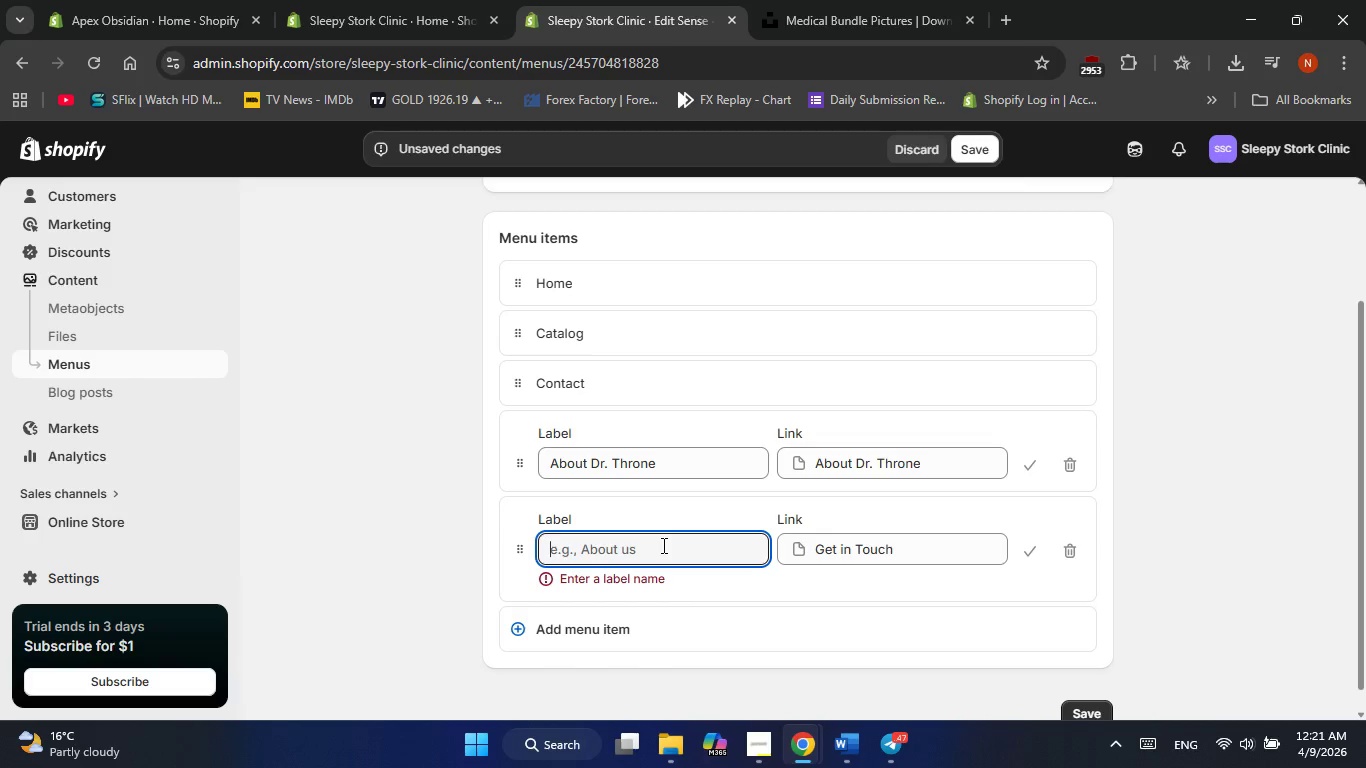 
type(Contact)
 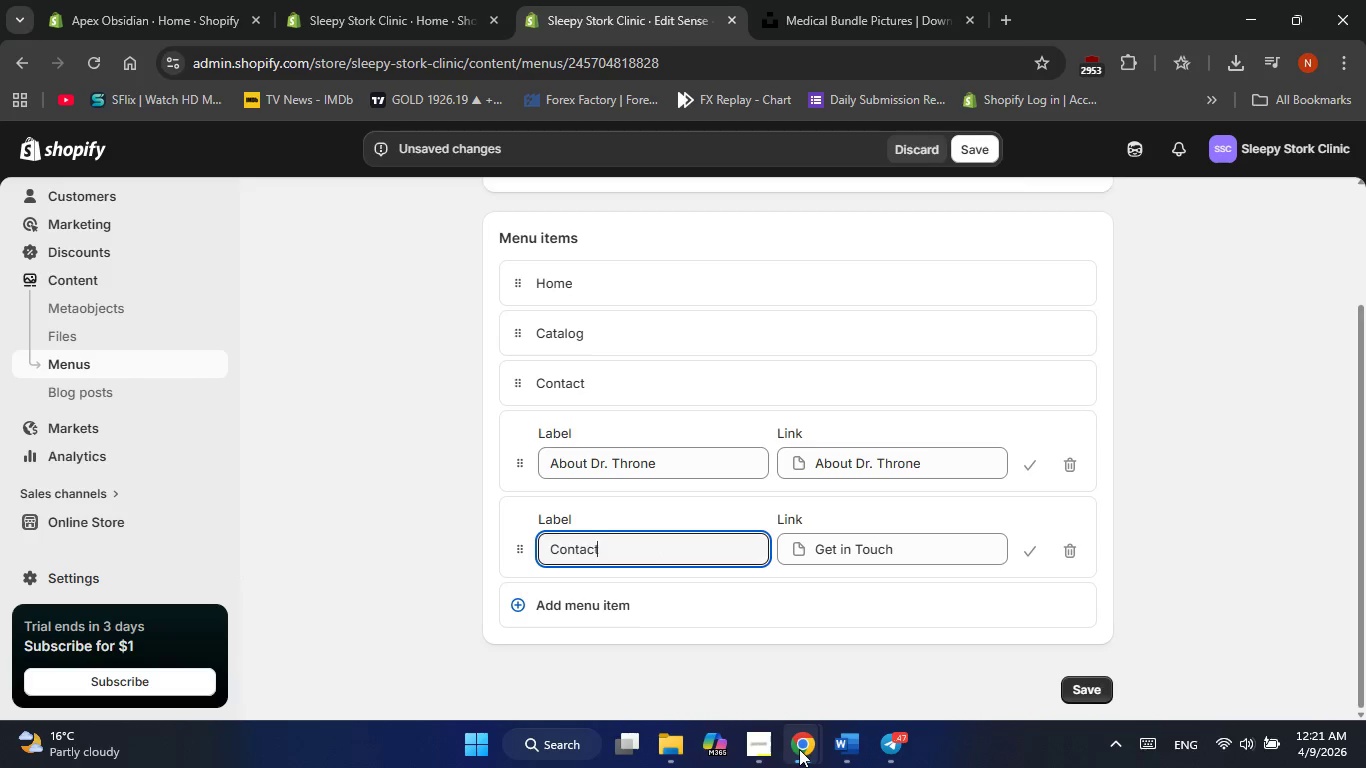 
scroll: coordinate [817, 704], scroll_direction: down, amount: 1.0
 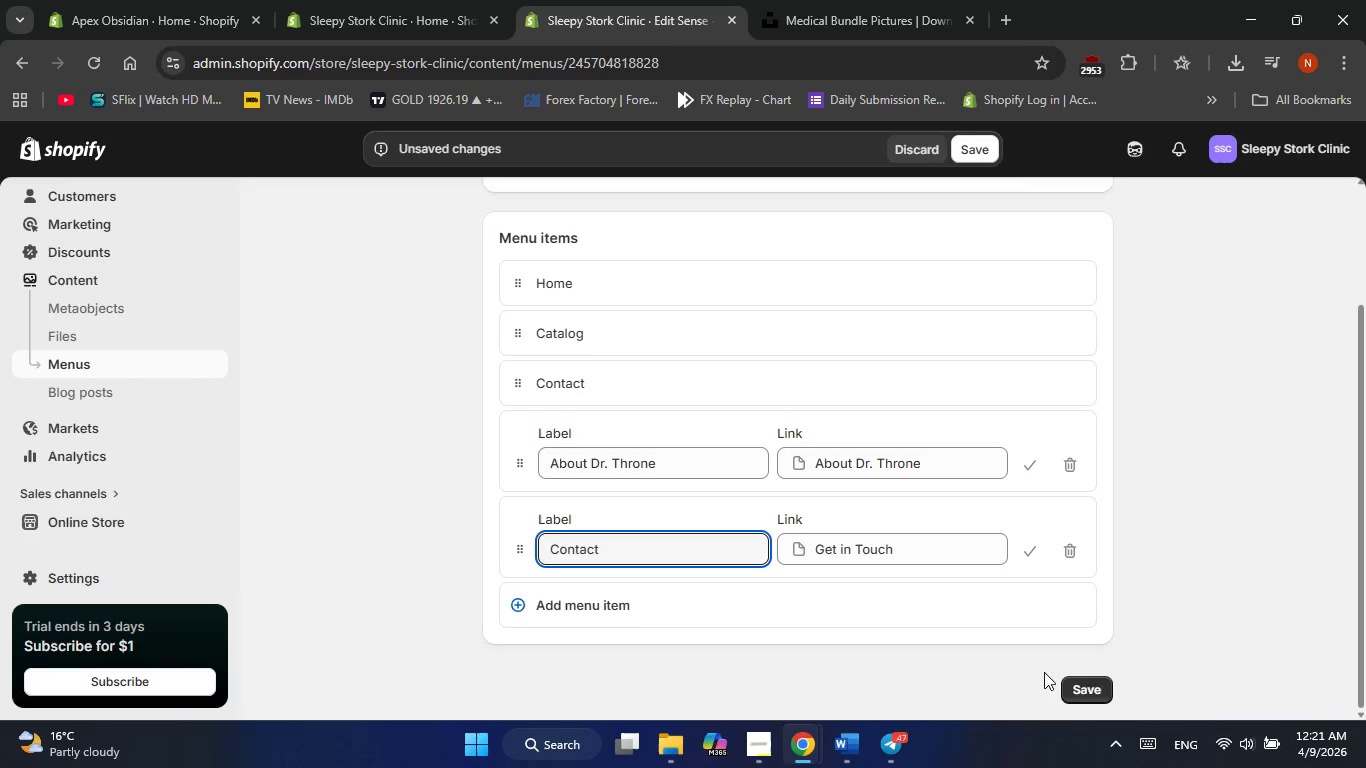 
left_click([1070, 684])
 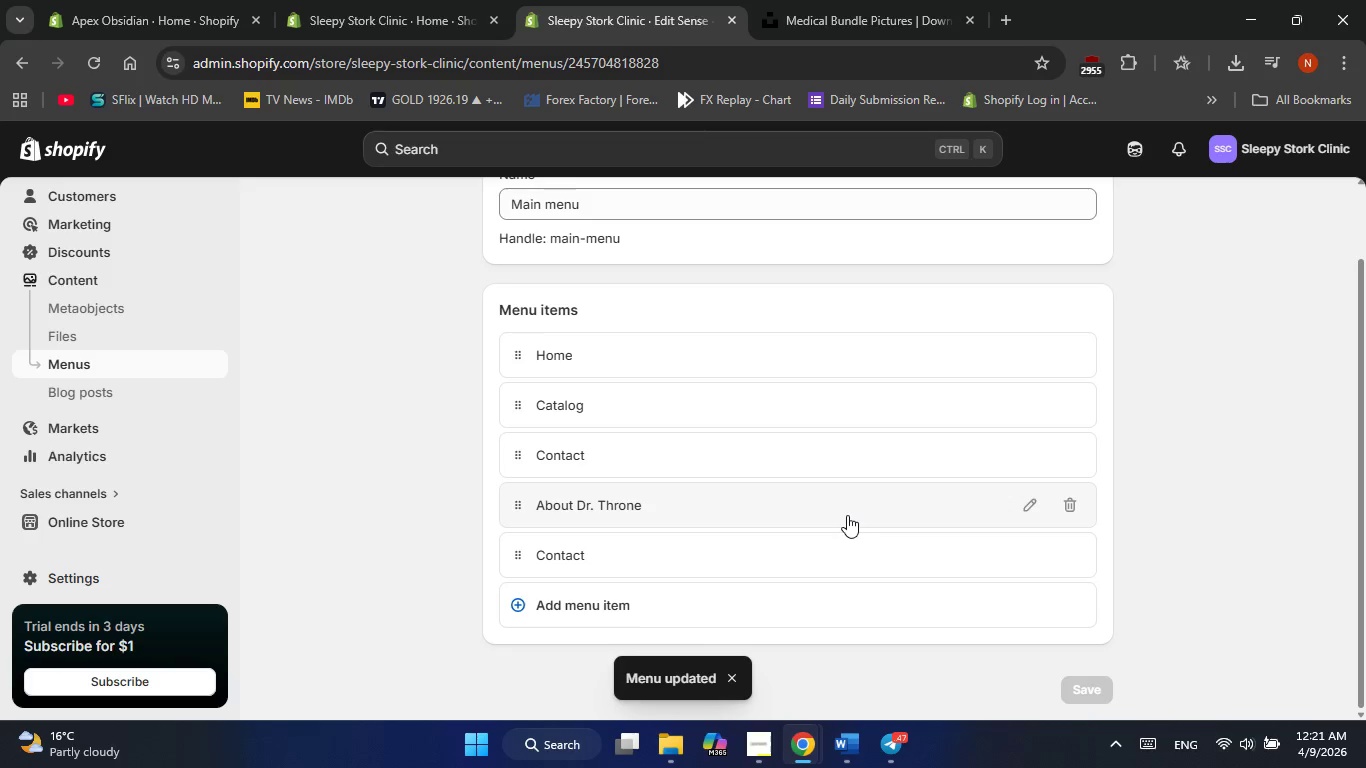 
wait(6.47)
 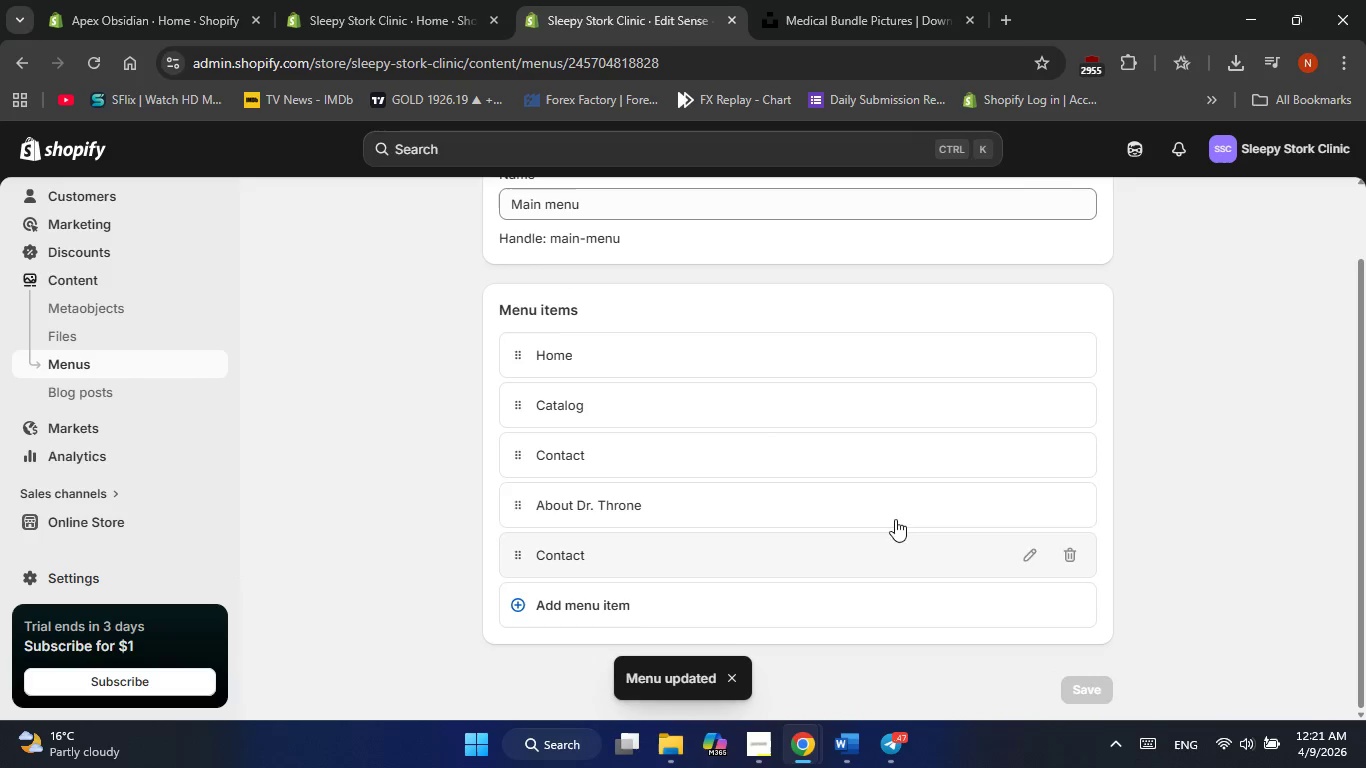 
left_click([381, 517])
 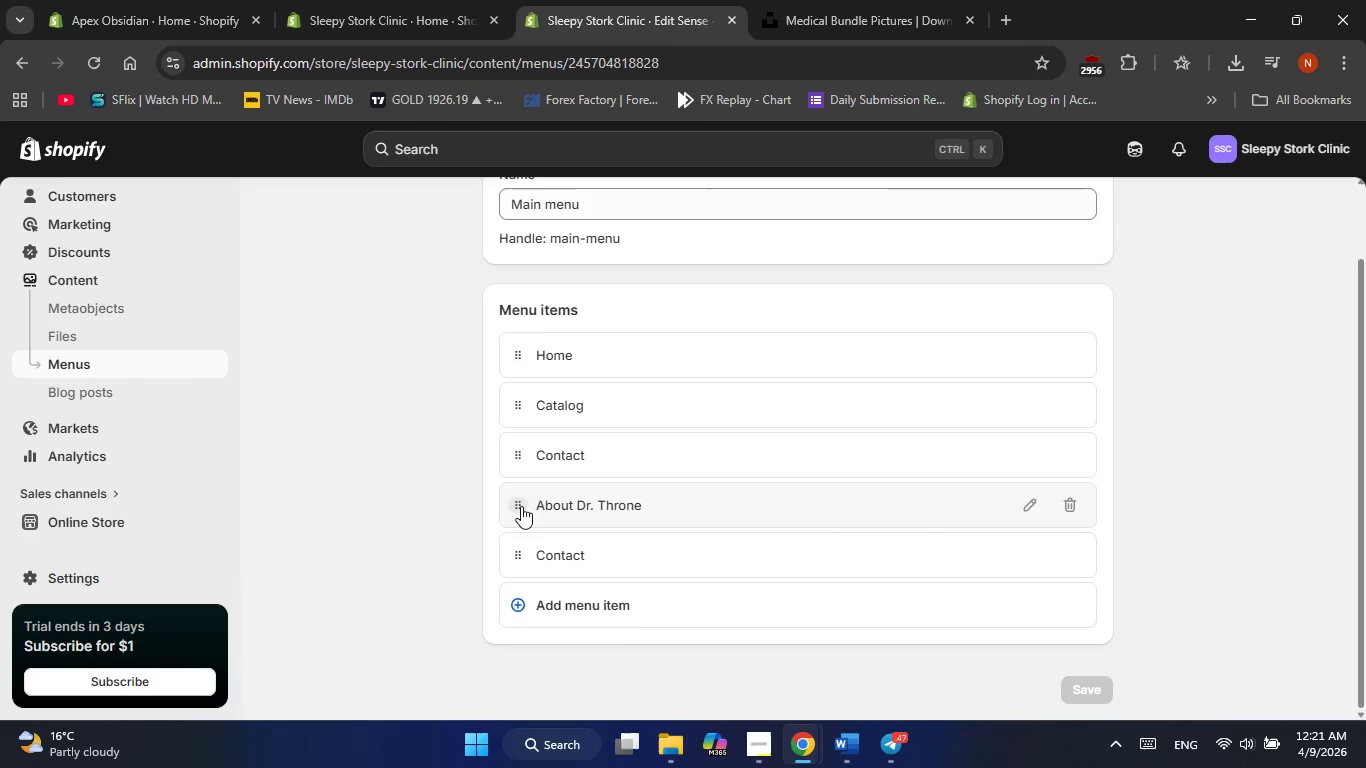 
left_click_drag(start_coordinate=[521, 506], to_coordinate=[521, 554])
 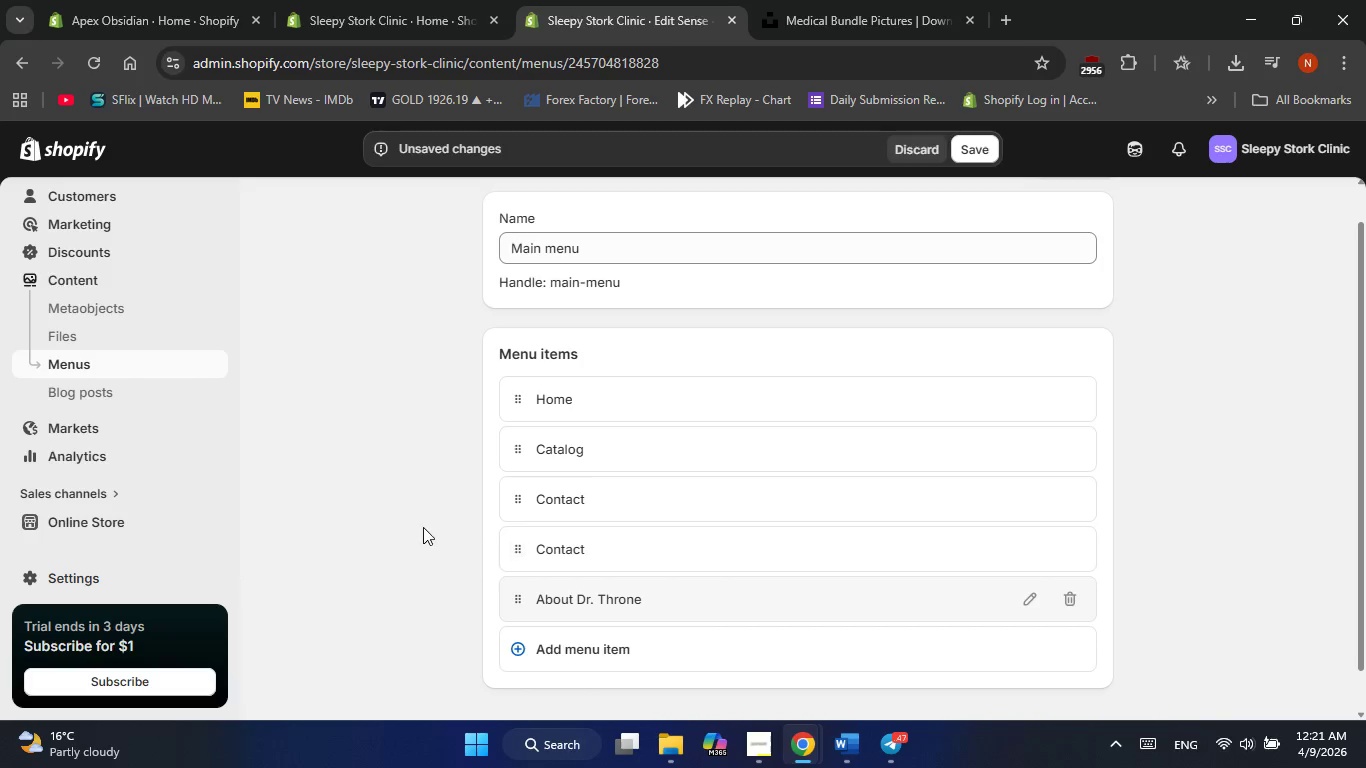 
left_click([423, 527])
 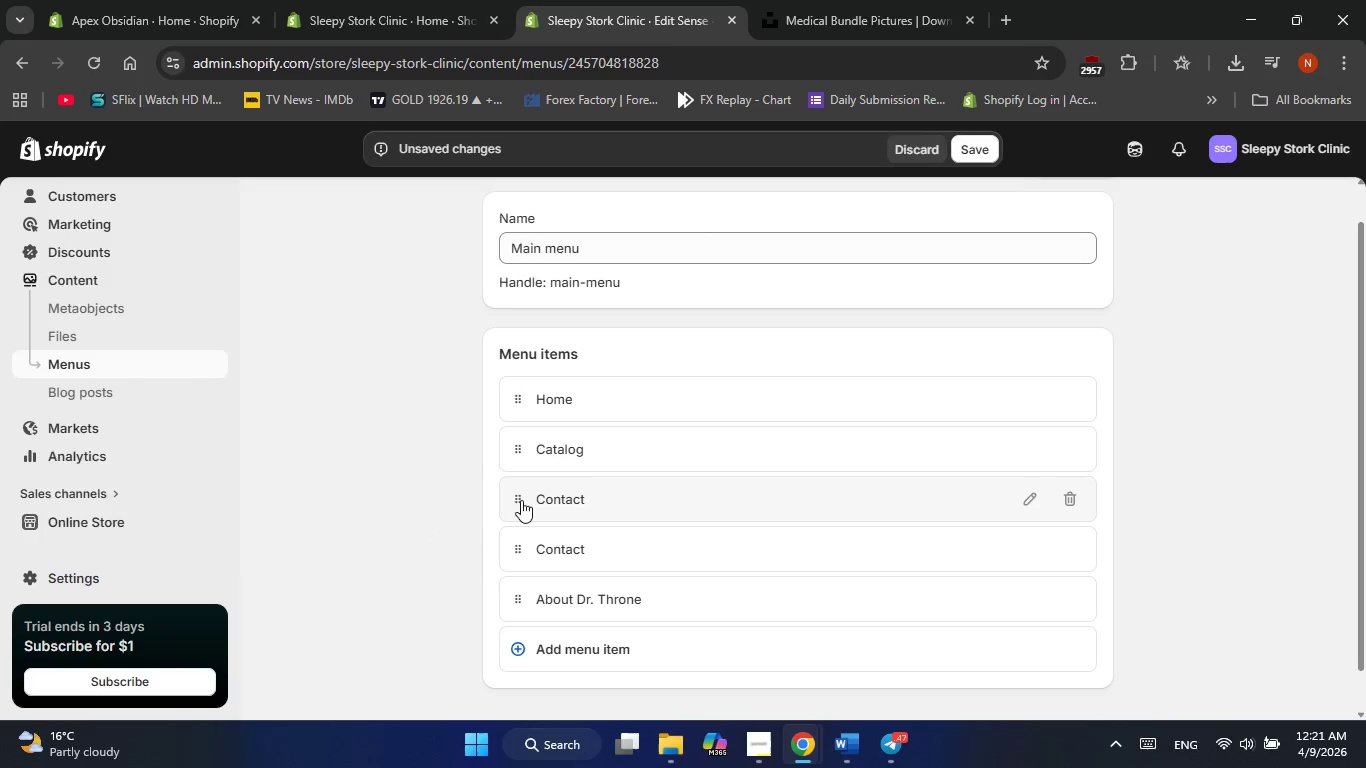 
left_click([521, 500])
 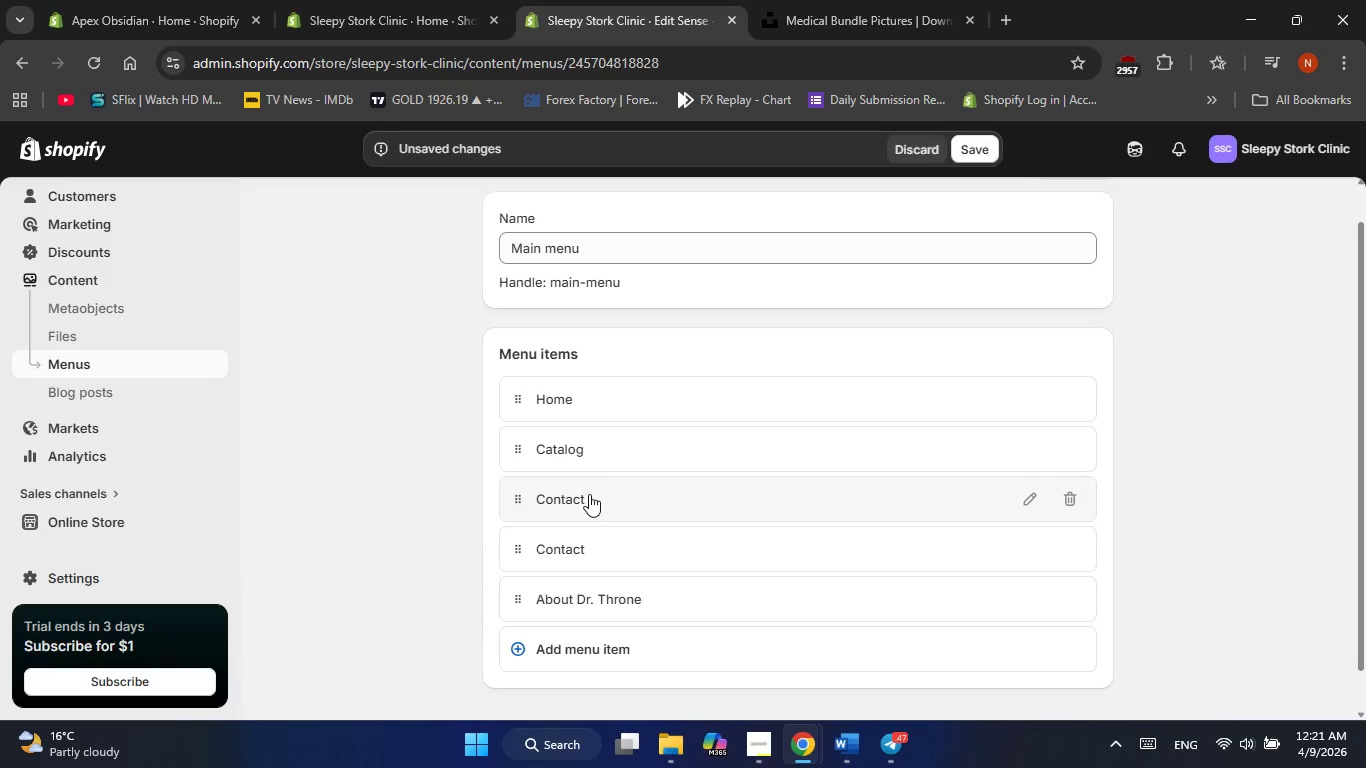 
wait(8.02)
 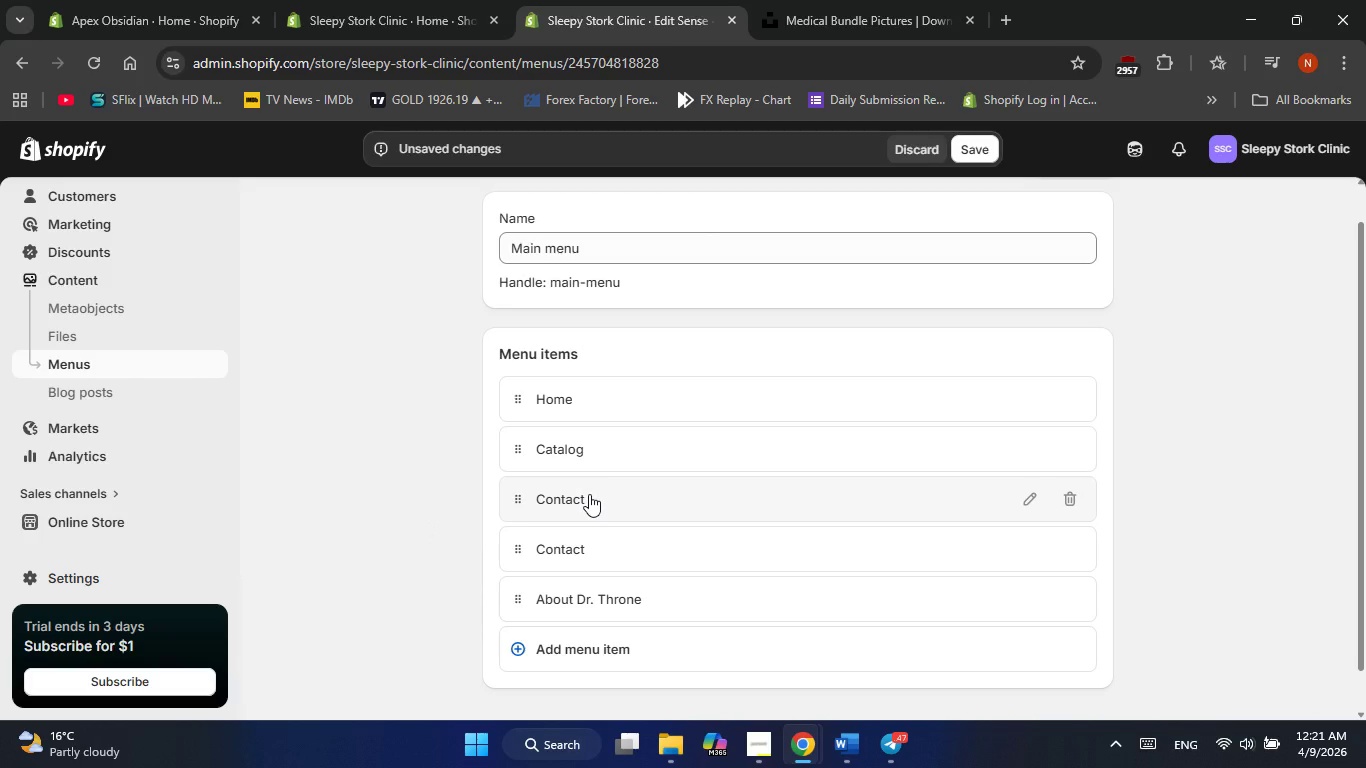 
left_click([1075, 549])
 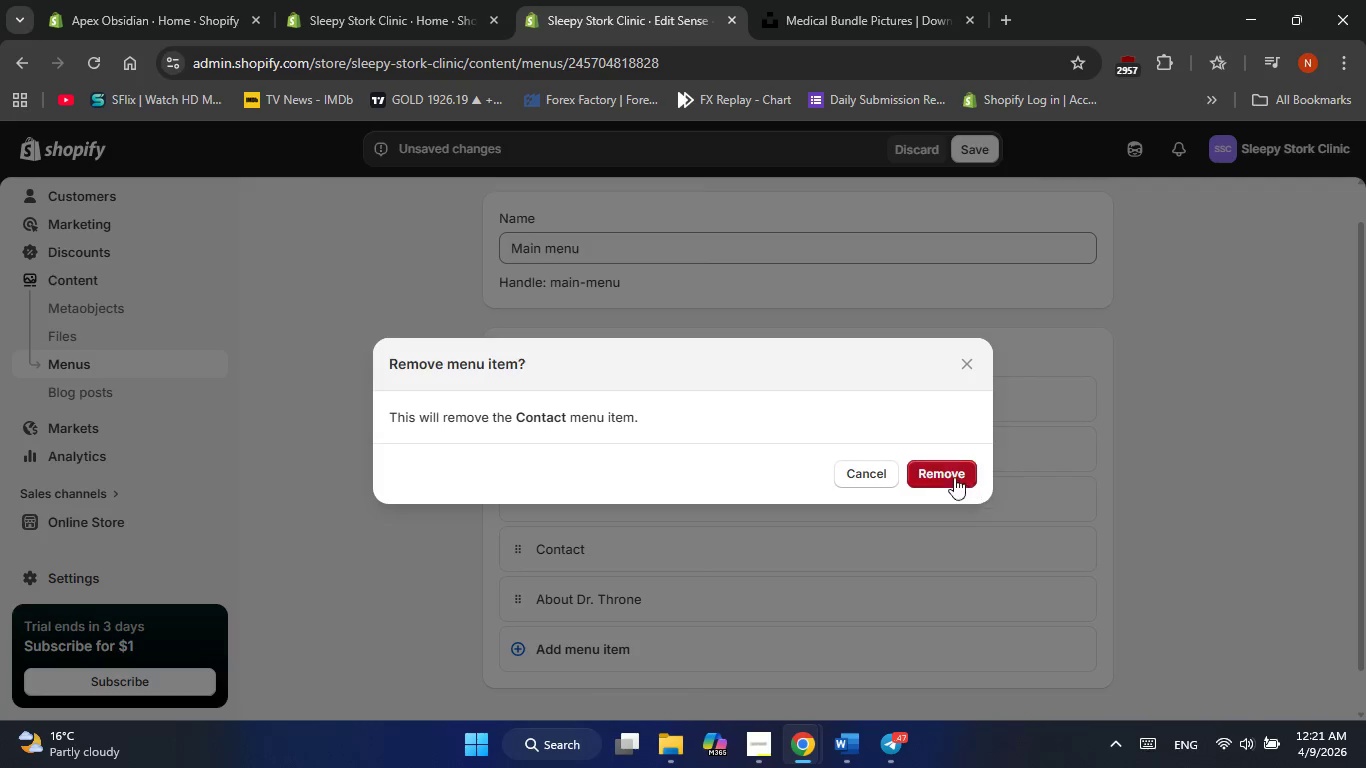 
left_click([942, 469])
 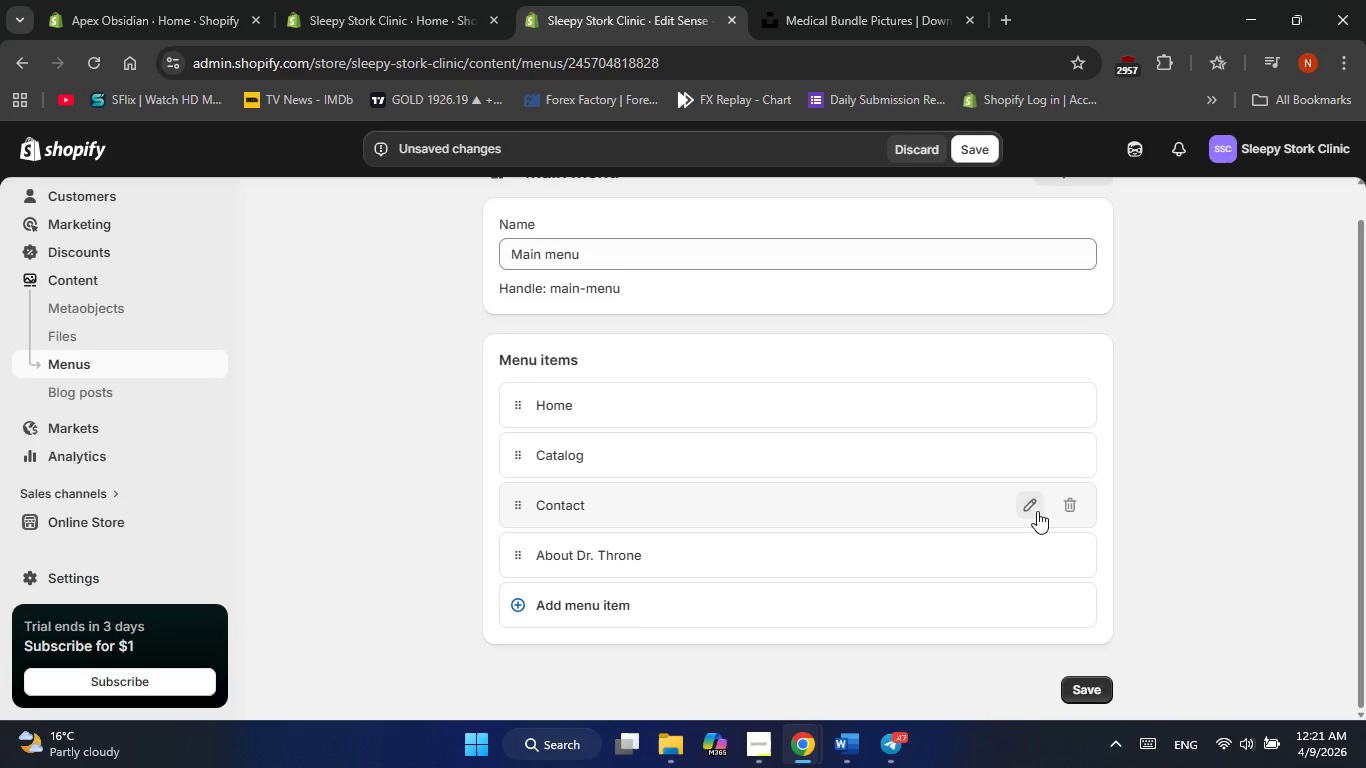 
left_click([1037, 511])
 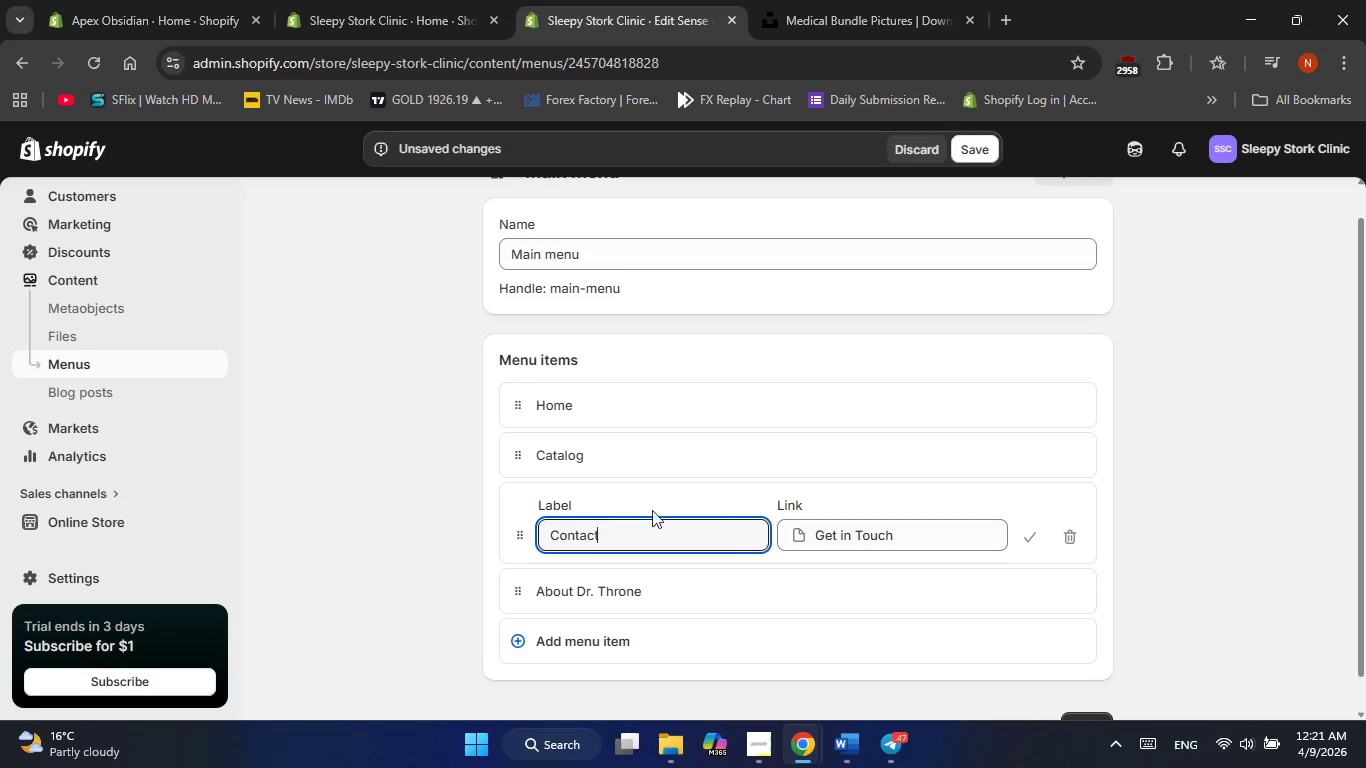 
left_click([366, 478])
 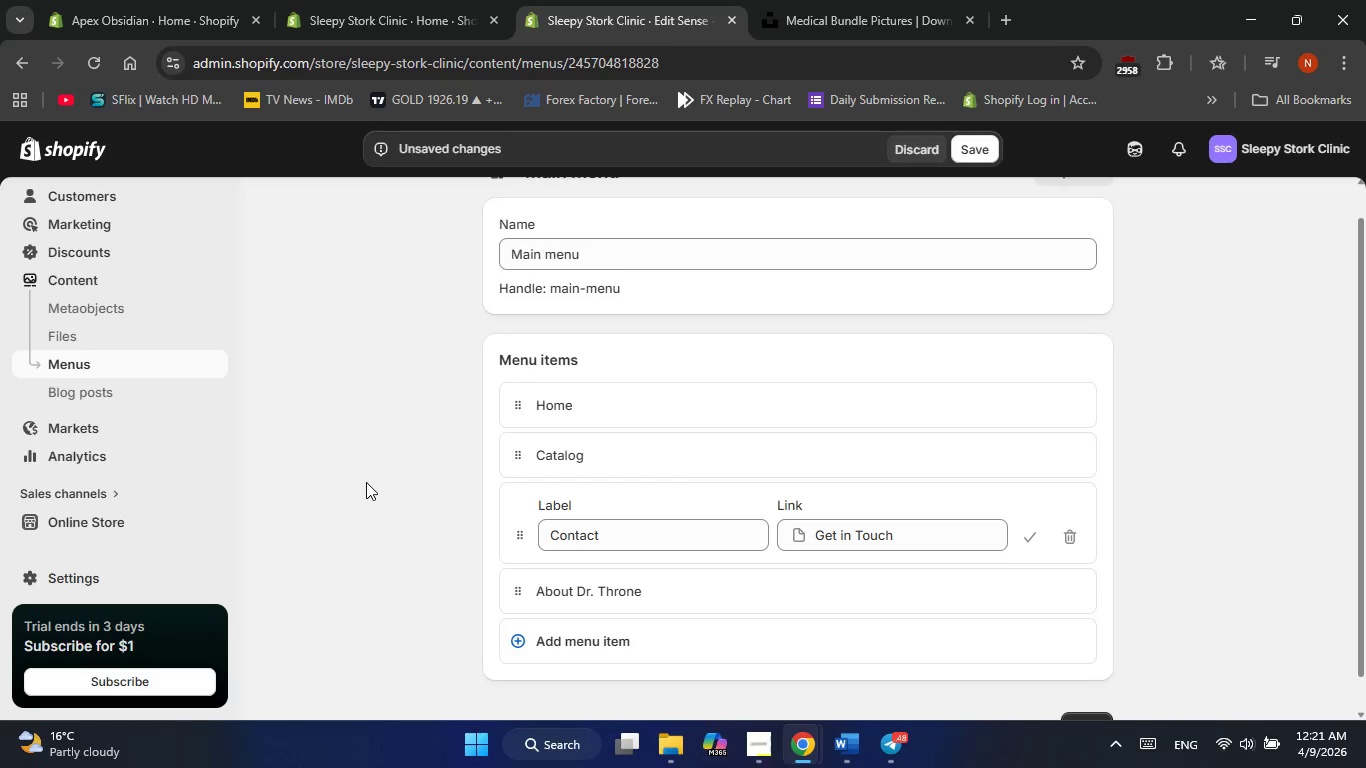 
left_click([366, 482])
 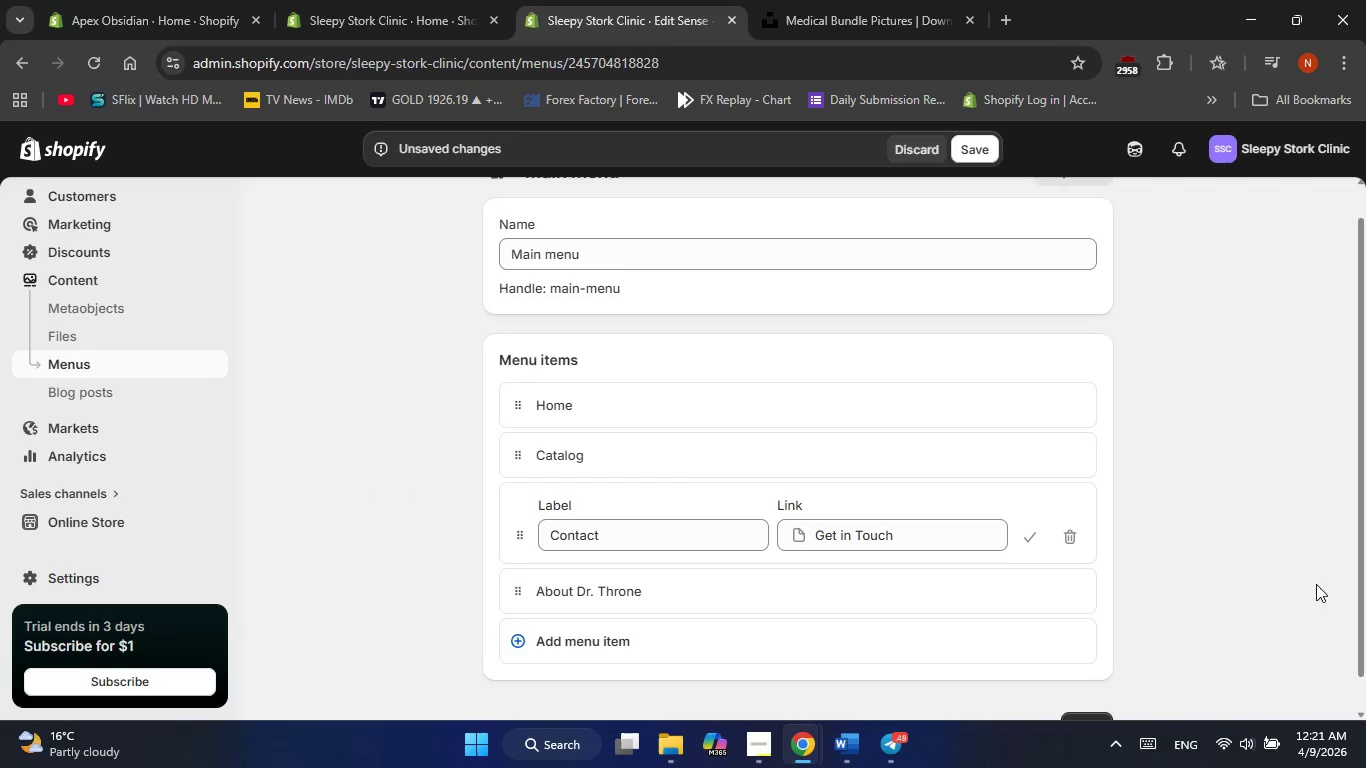 
double_click([1238, 573])
 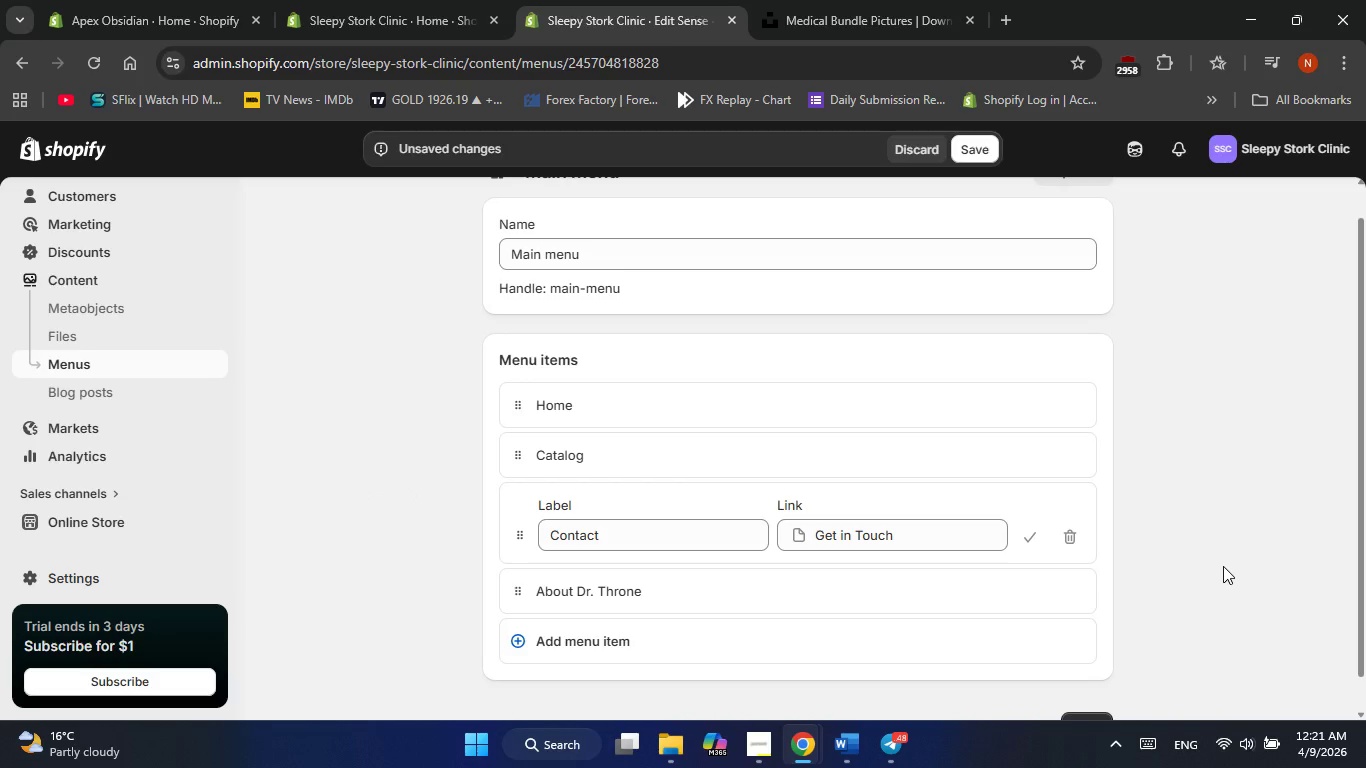 
left_click([1224, 555])
 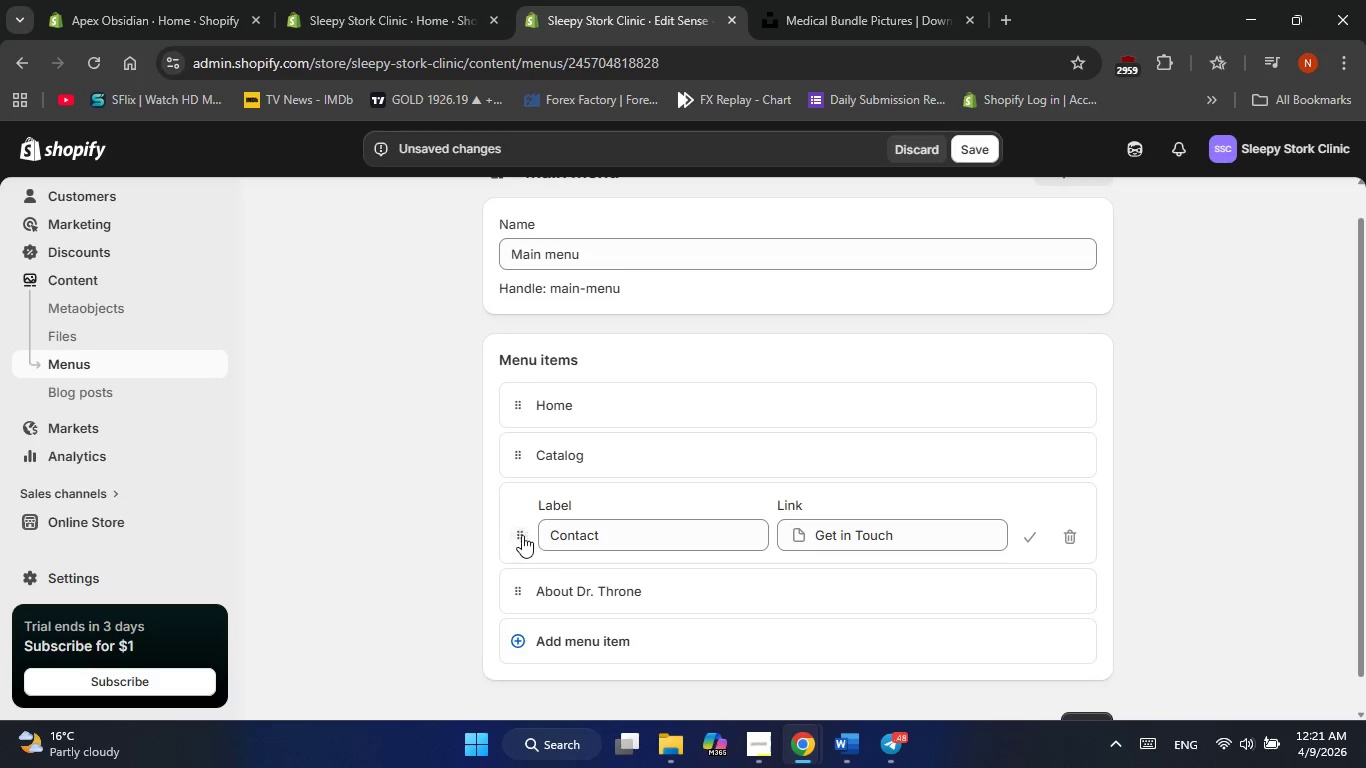 
left_click([515, 536])
 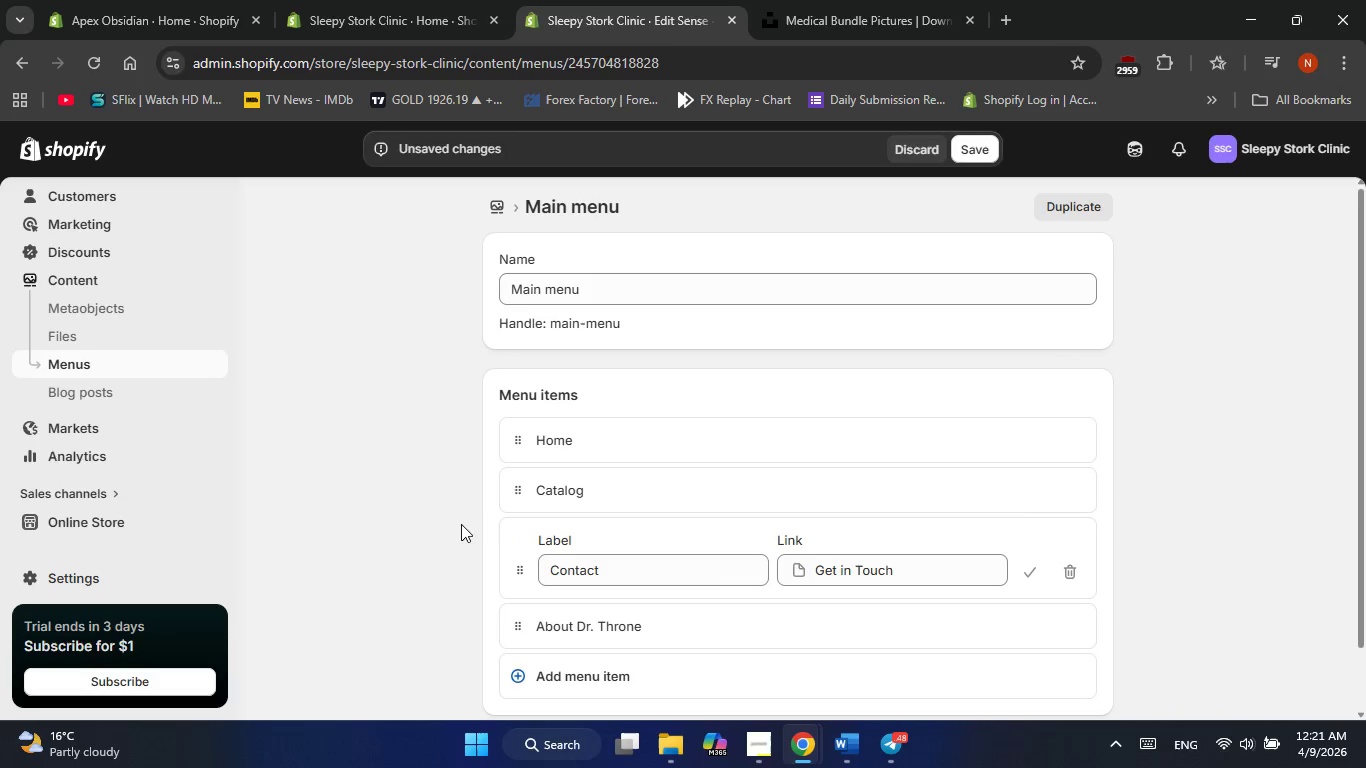 
left_click([449, 522])
 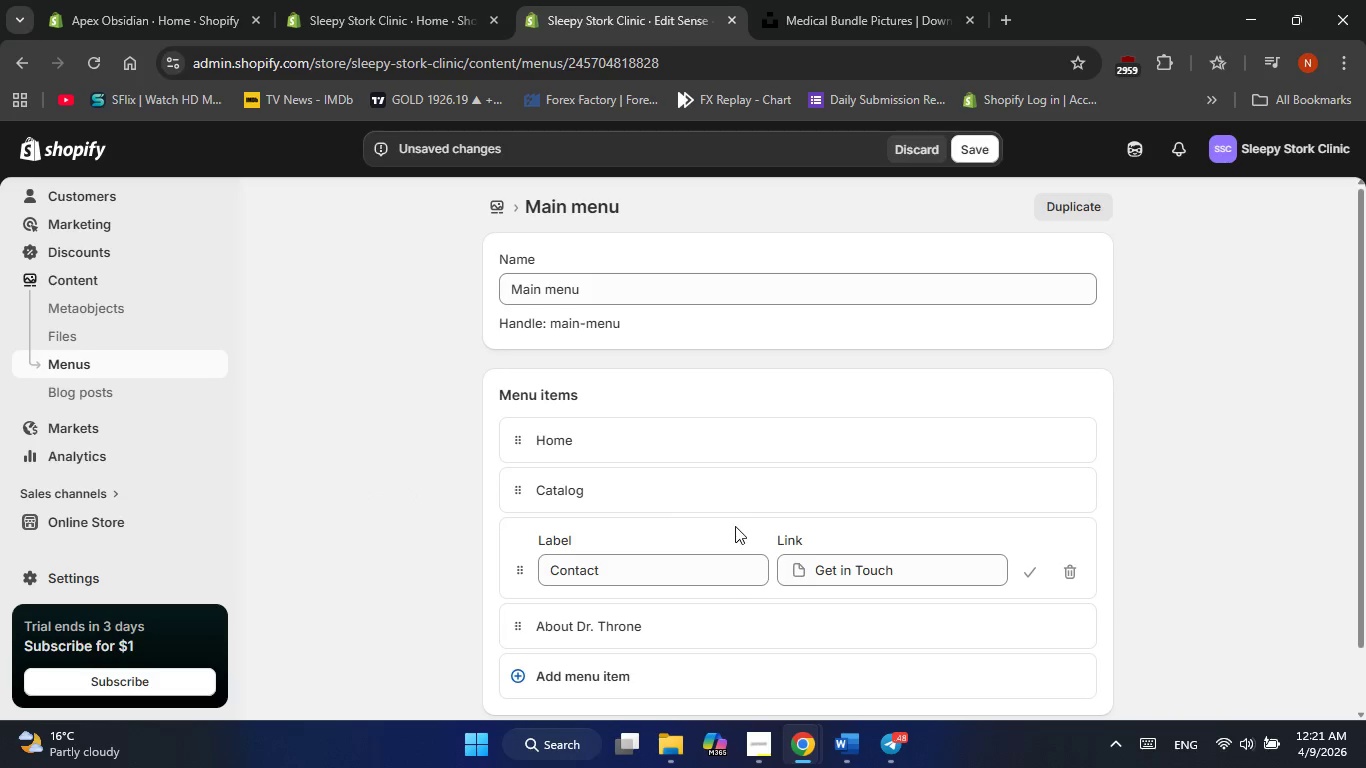 
scroll: coordinate [736, 526], scroll_direction: down, amount: 2.0
 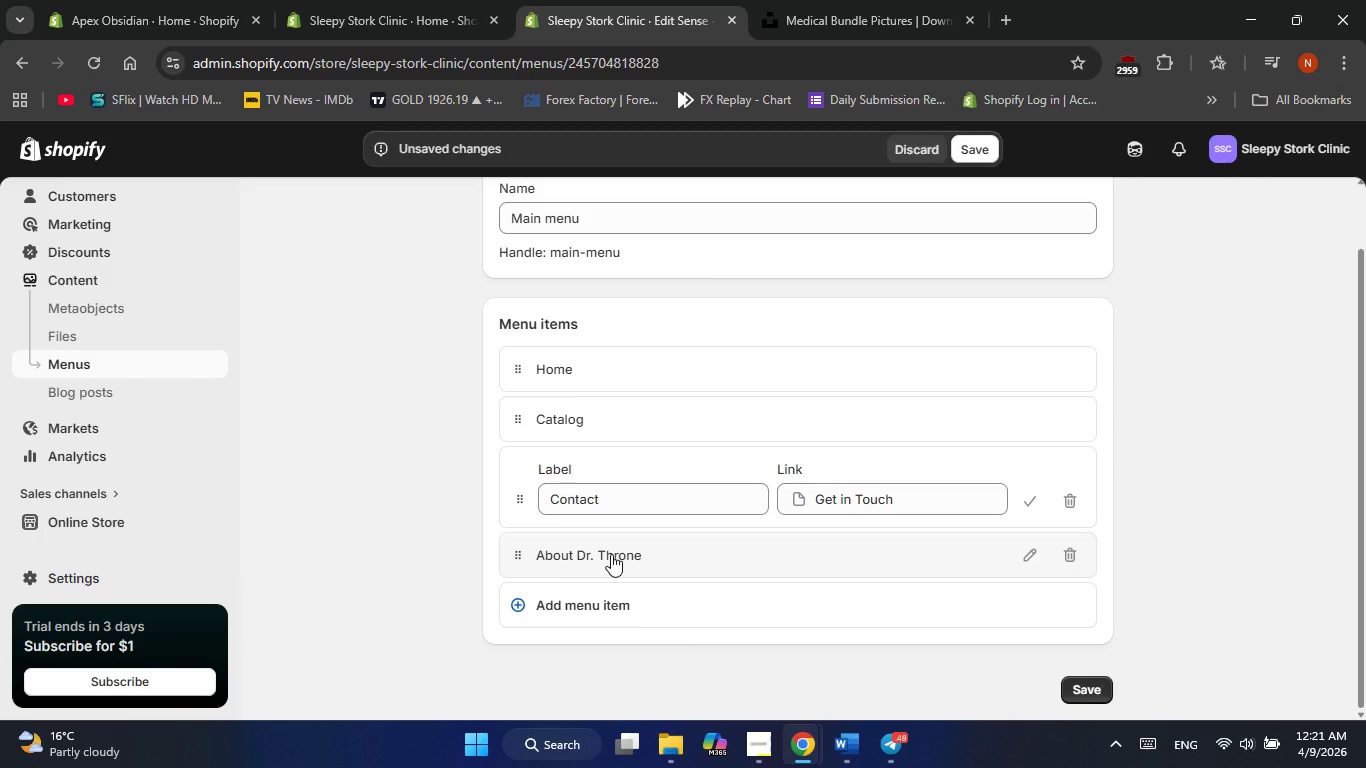 
left_click([432, 477])
 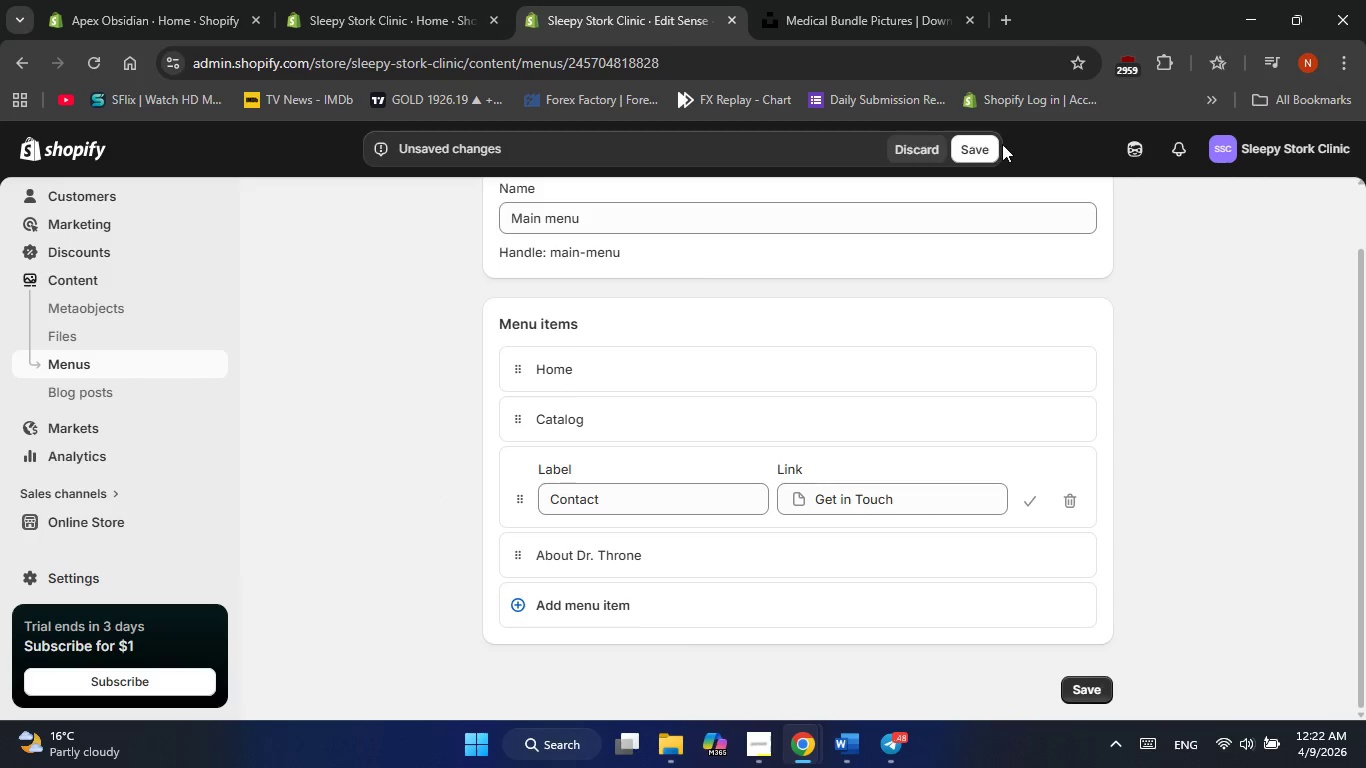 
left_click([971, 148])
 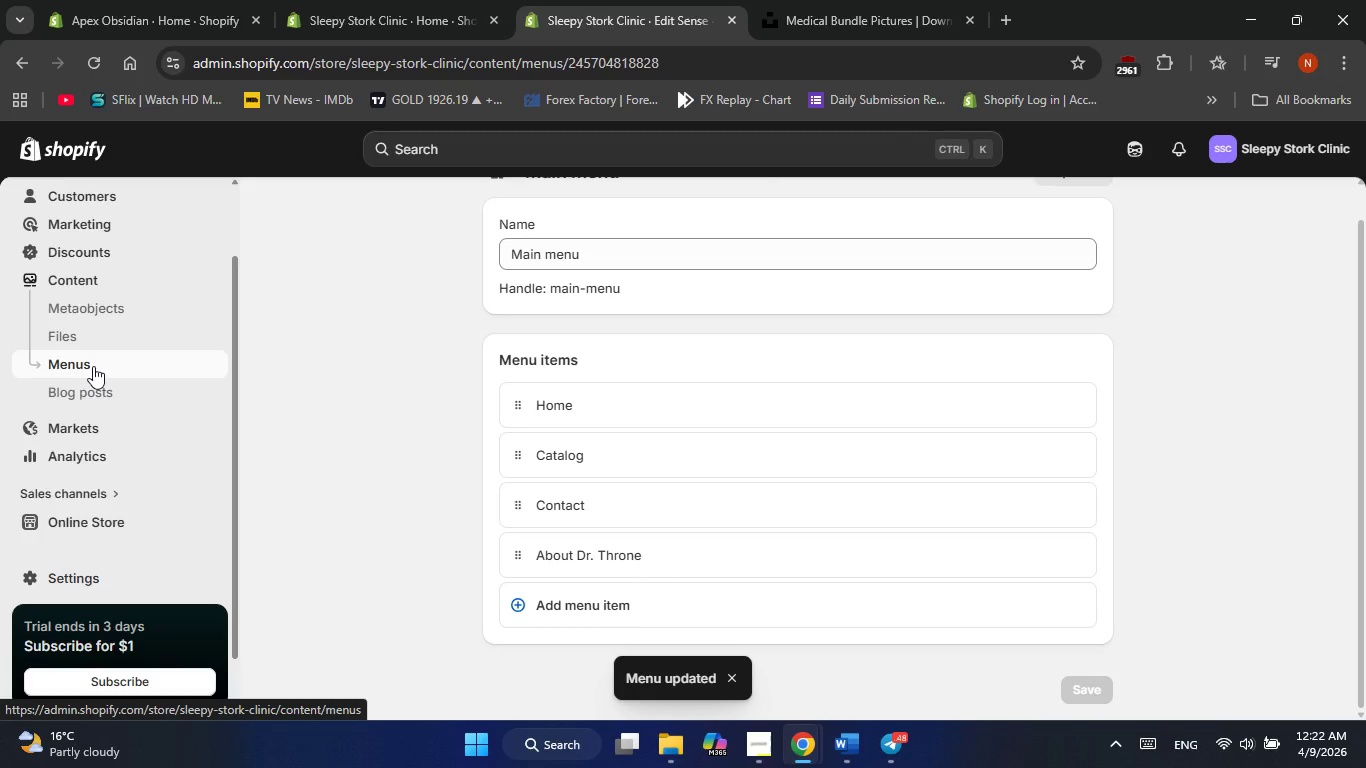 
left_click([93, 366])
 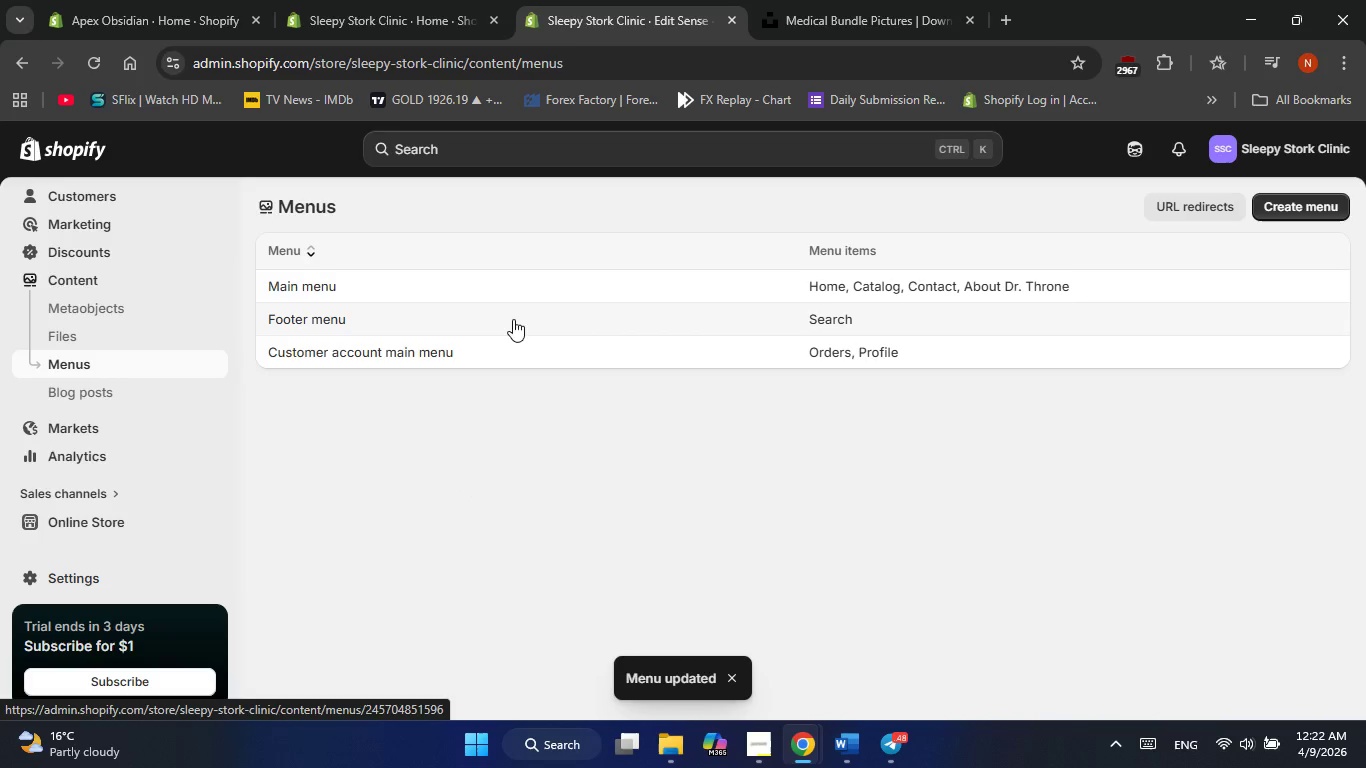 
left_click([829, 320])
 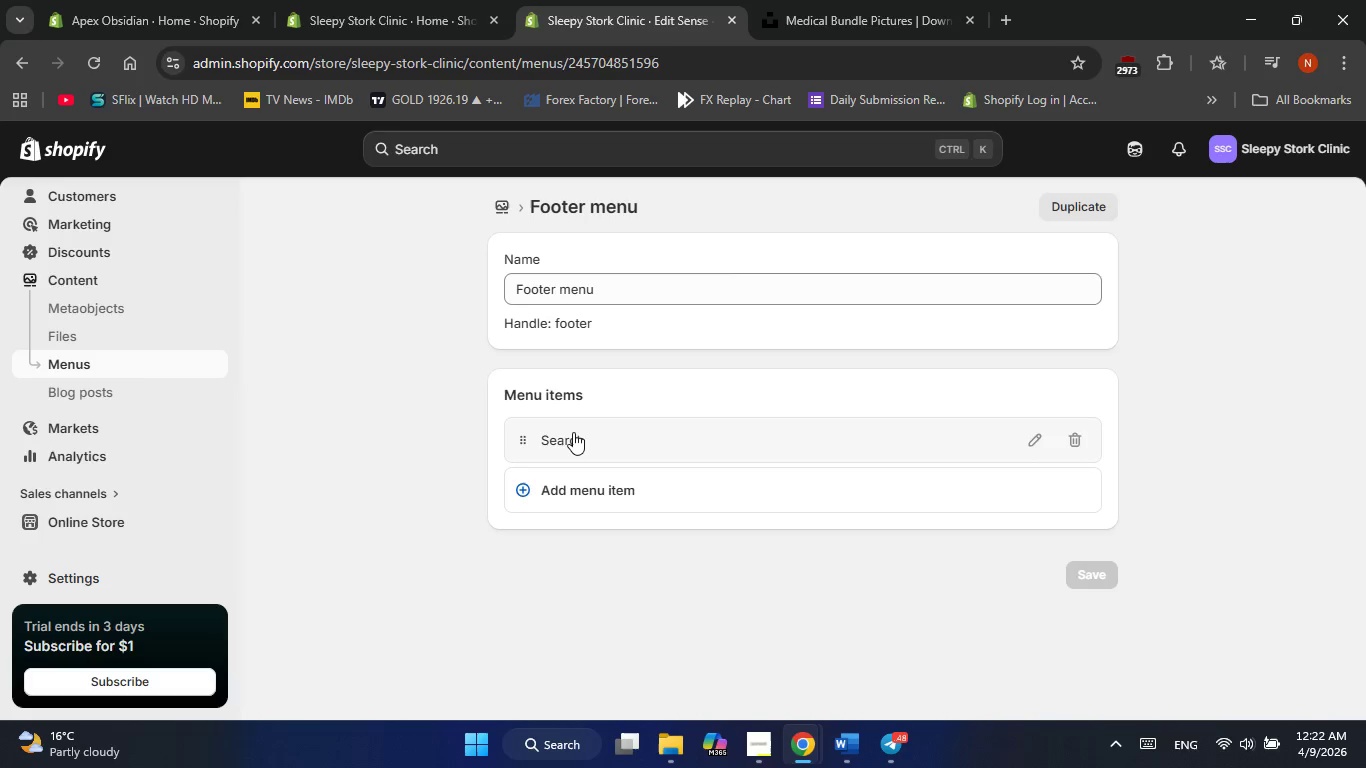 
left_click([577, 478])
 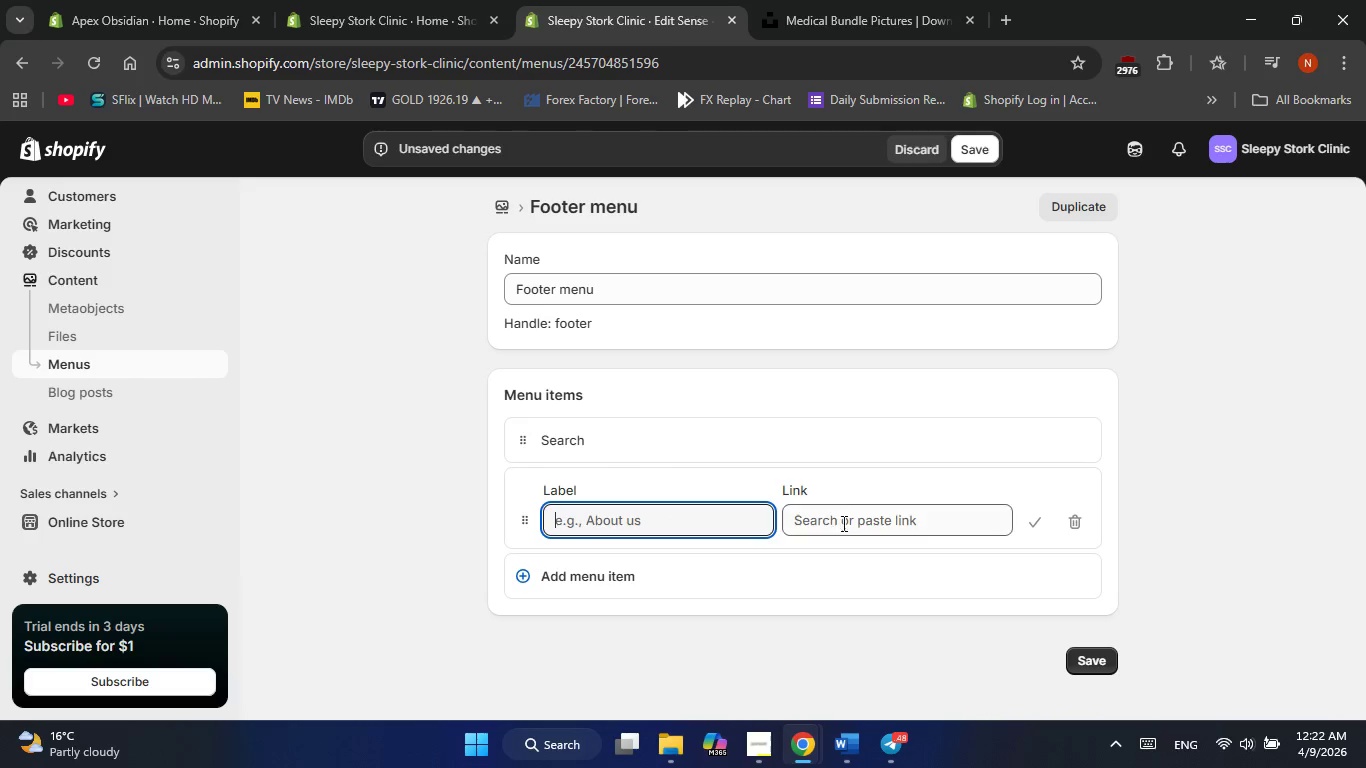 
left_click([856, 526])
 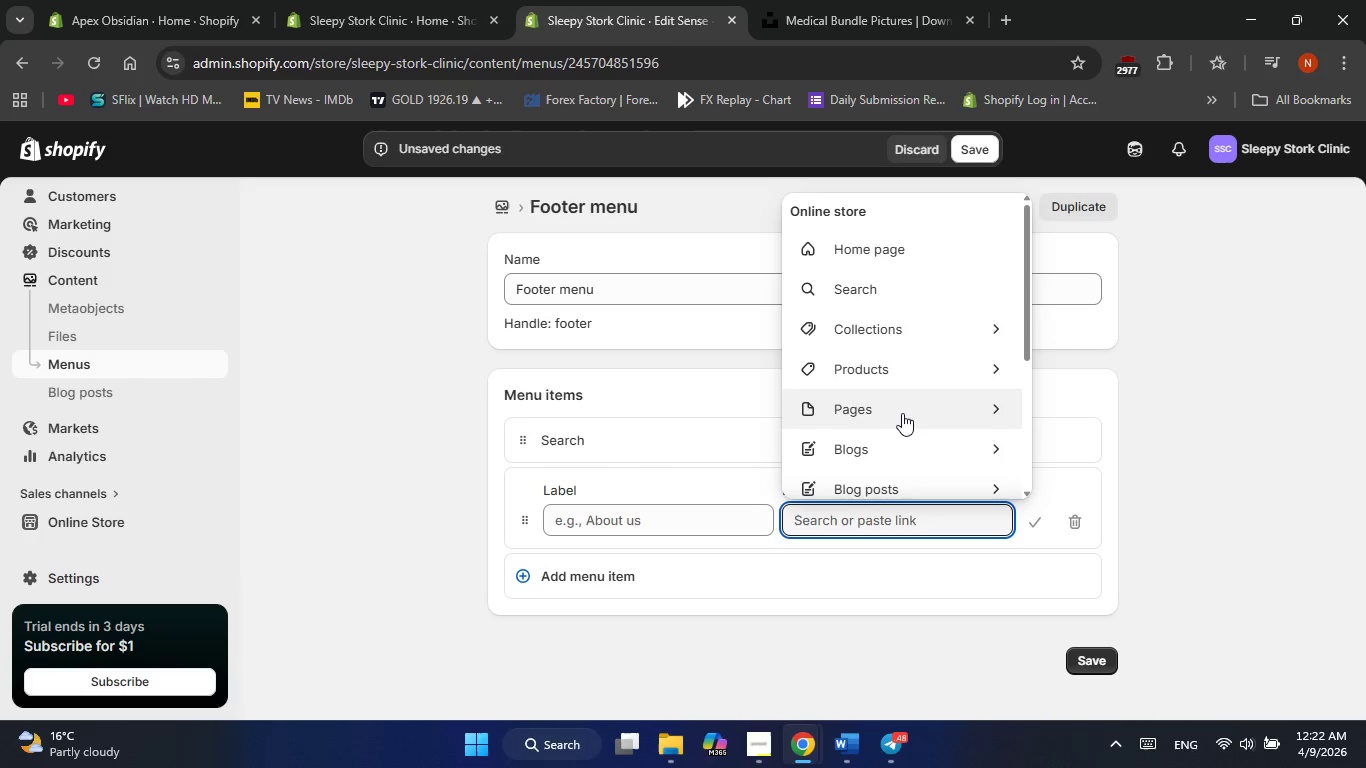 
left_click([902, 412])
 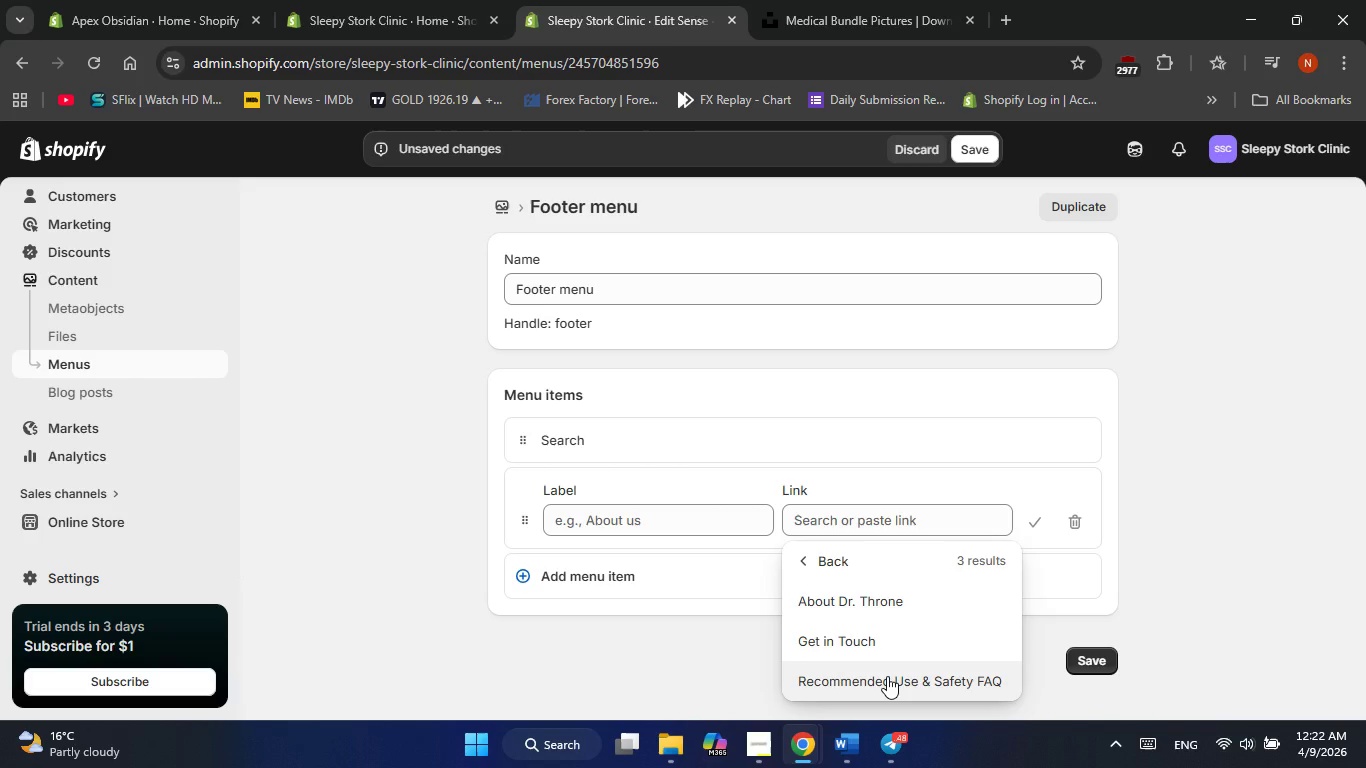 
left_click([887, 676])
 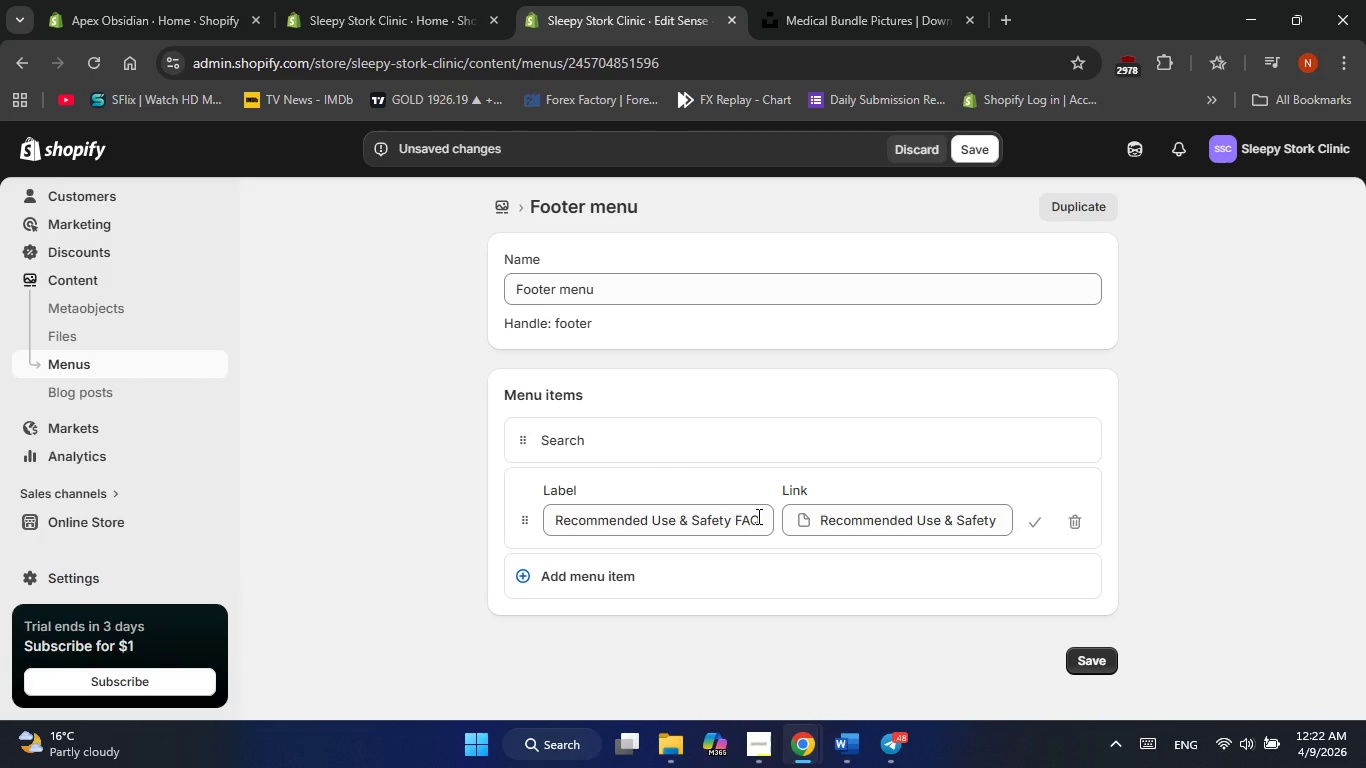 
left_click([756, 681])
 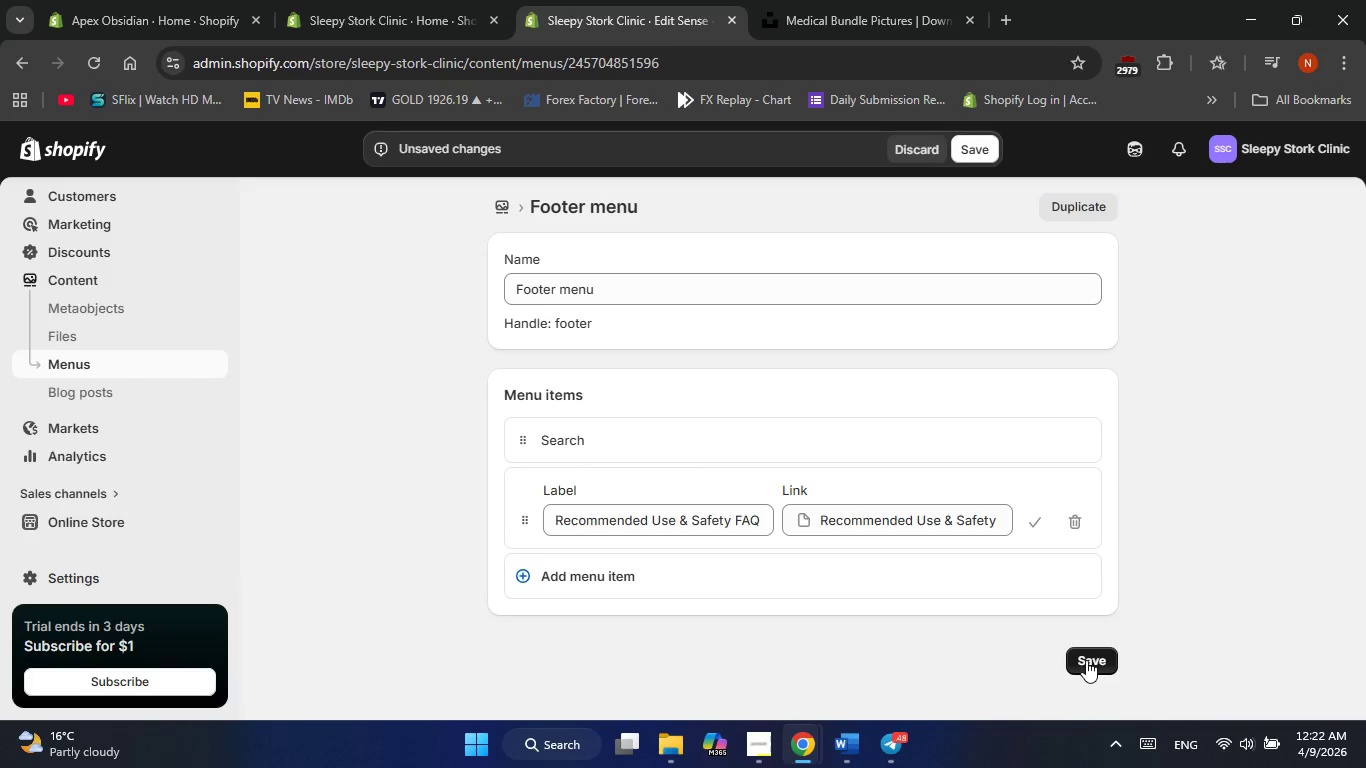 
left_click([1086, 660])
 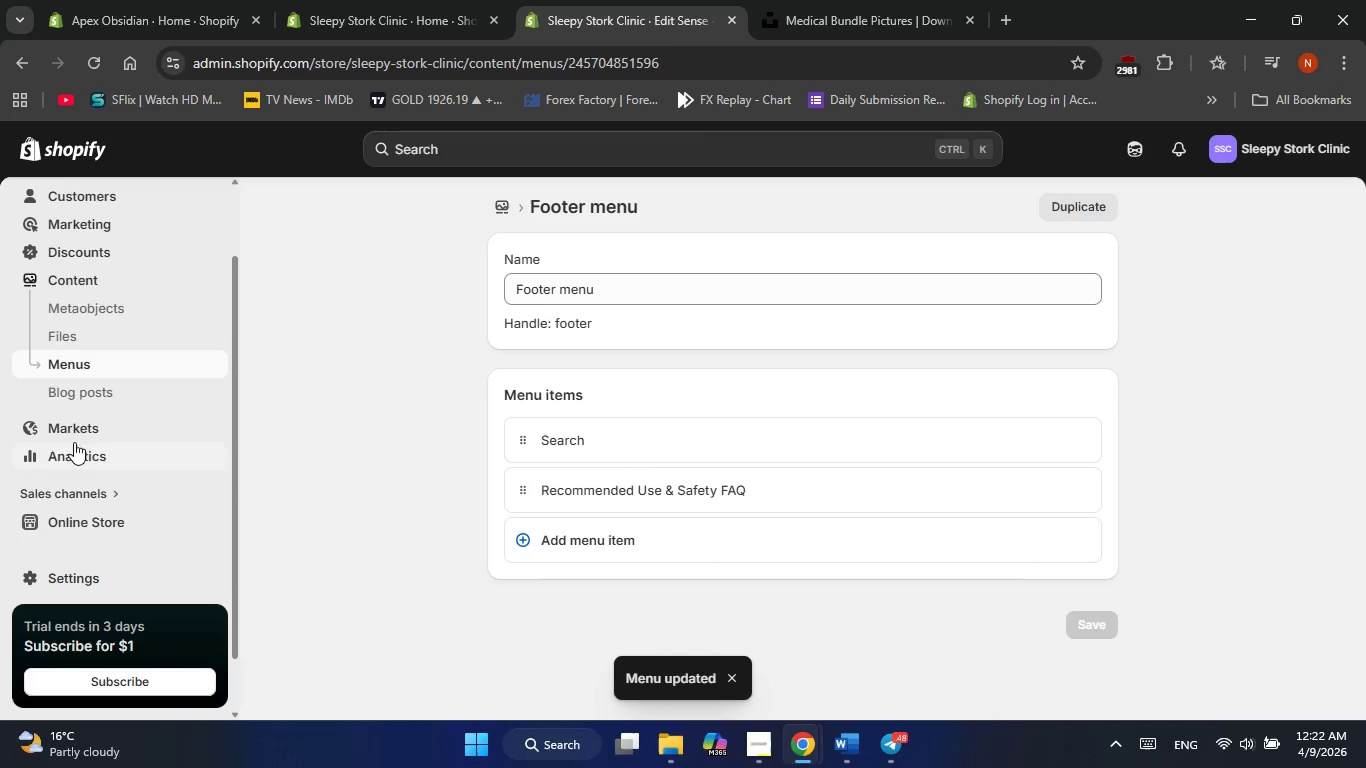 
wait(5.84)
 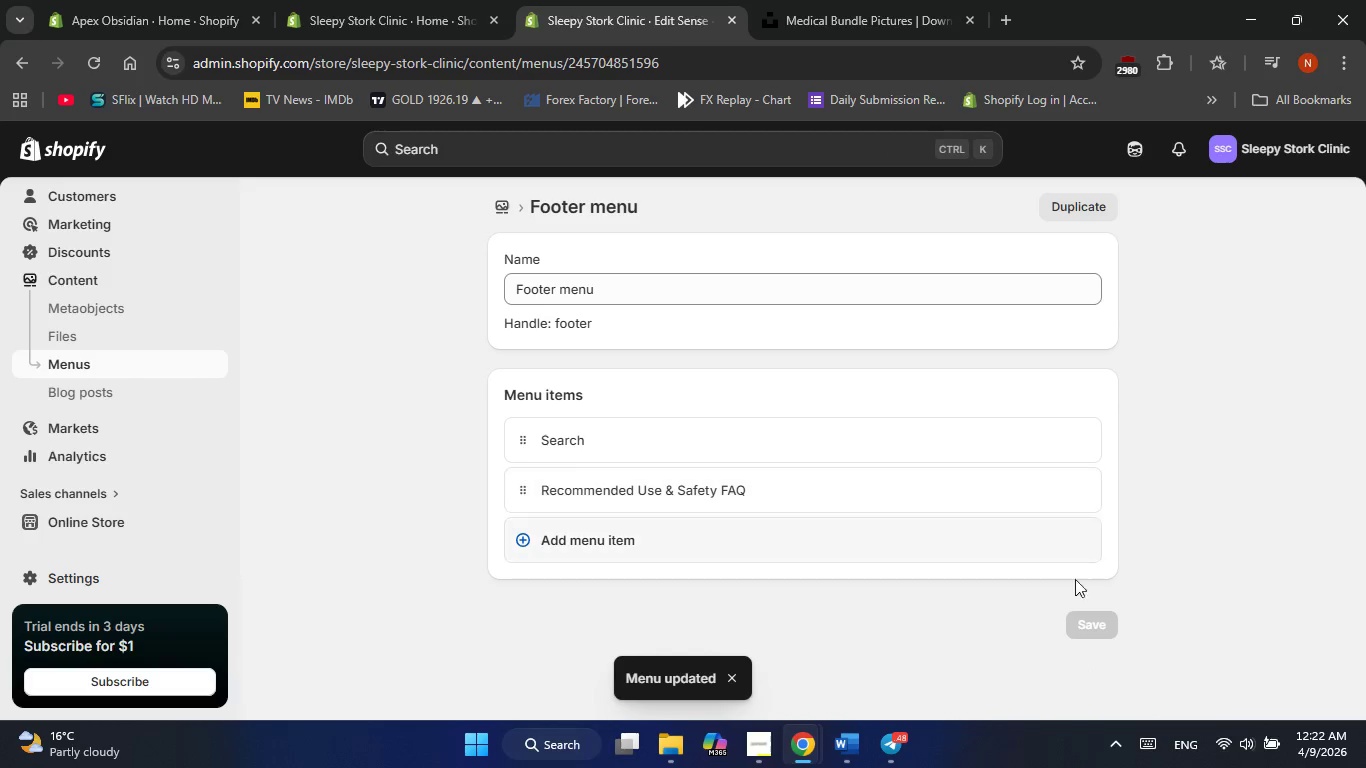 
left_click([101, 530])
 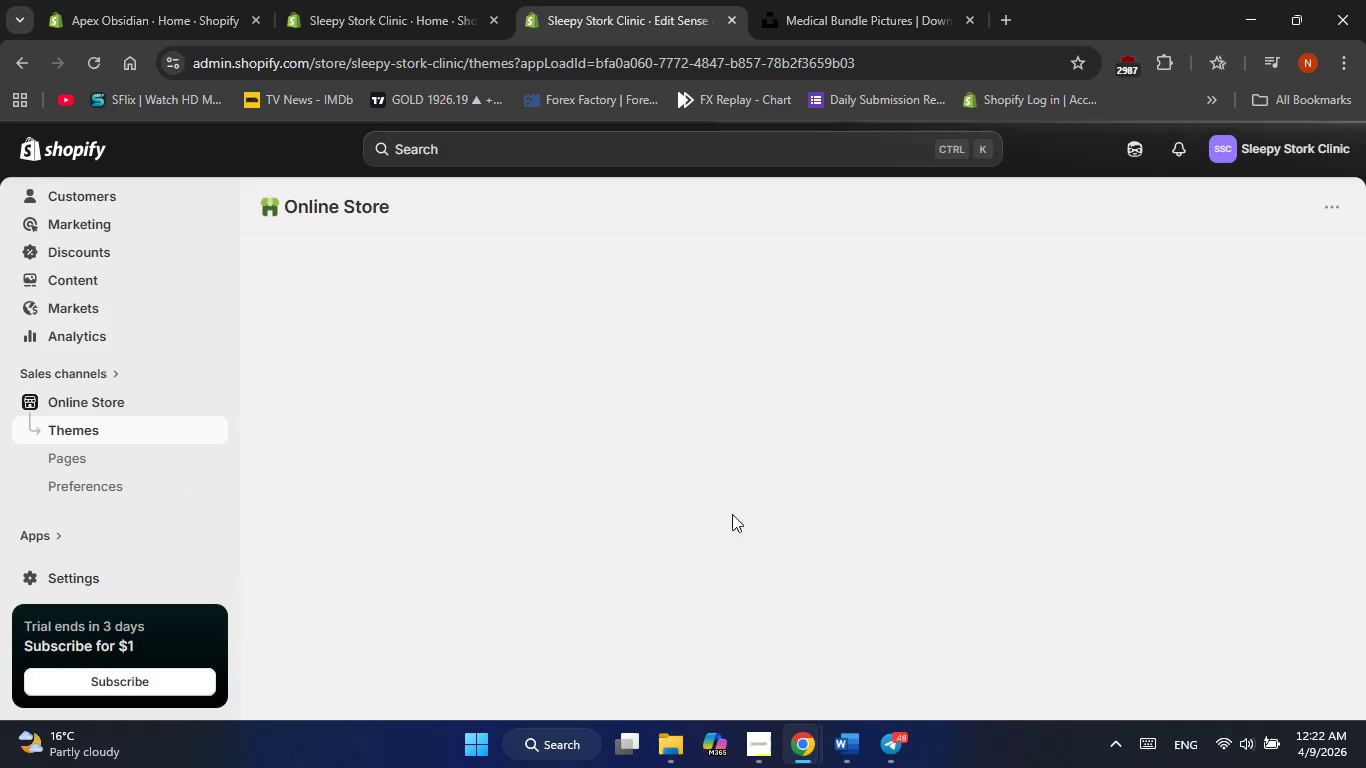 
scroll: coordinate [930, 572], scroll_direction: down, amount: 7.0
 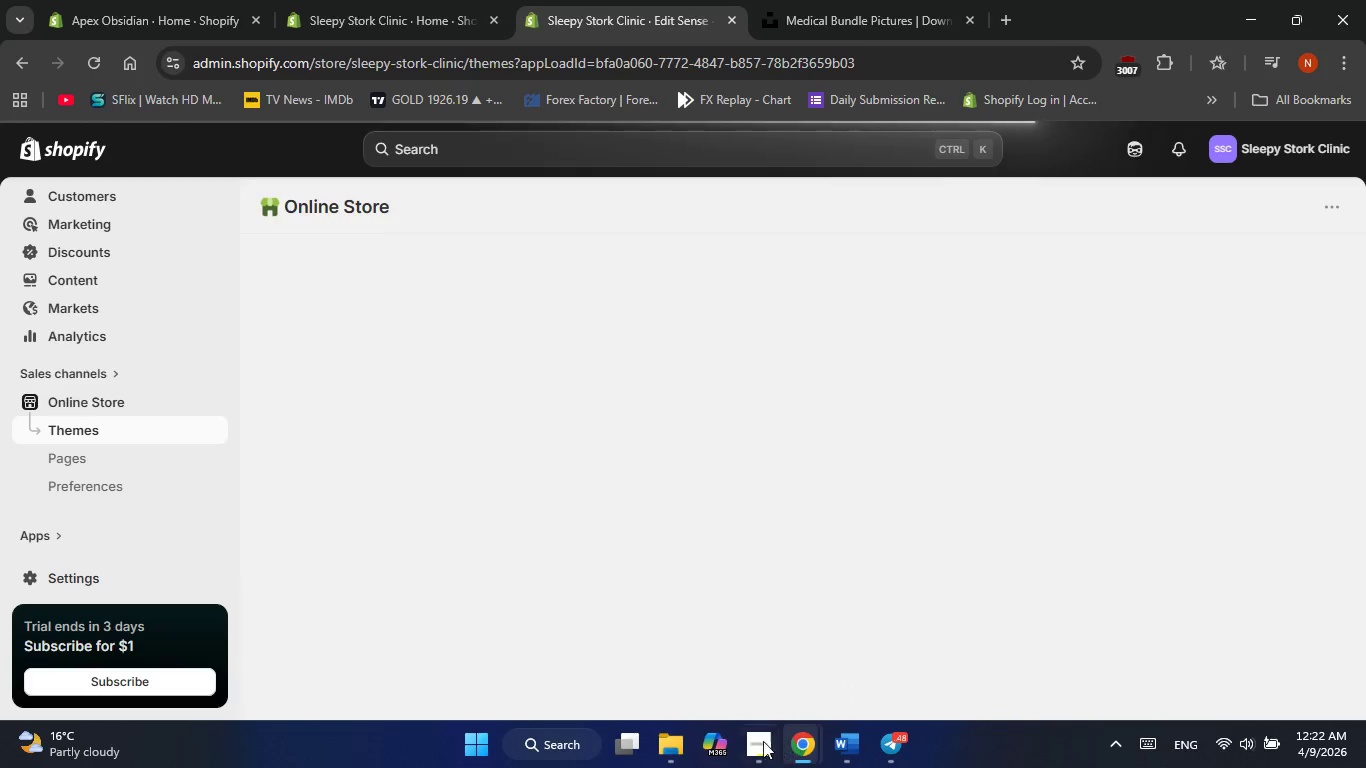 
left_click([756, 739])